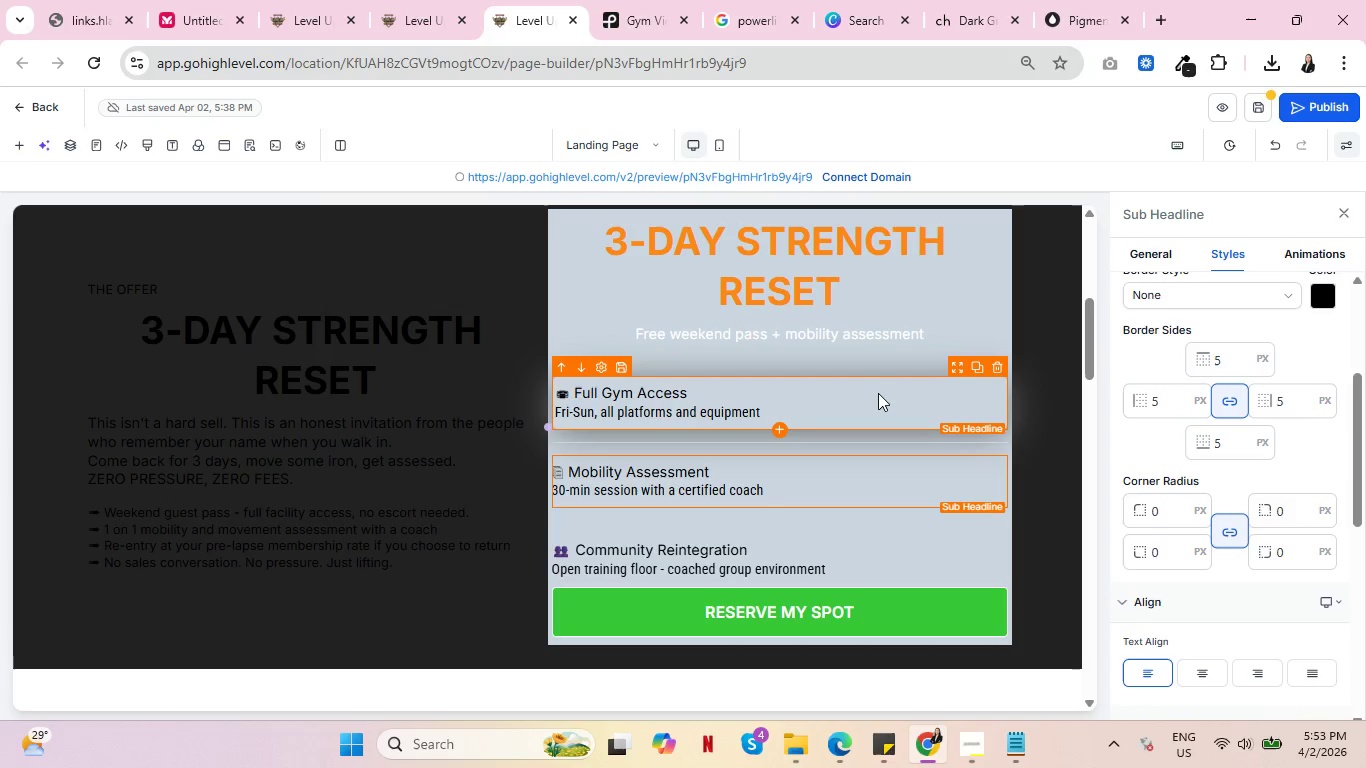 
left_click([878, 393])
 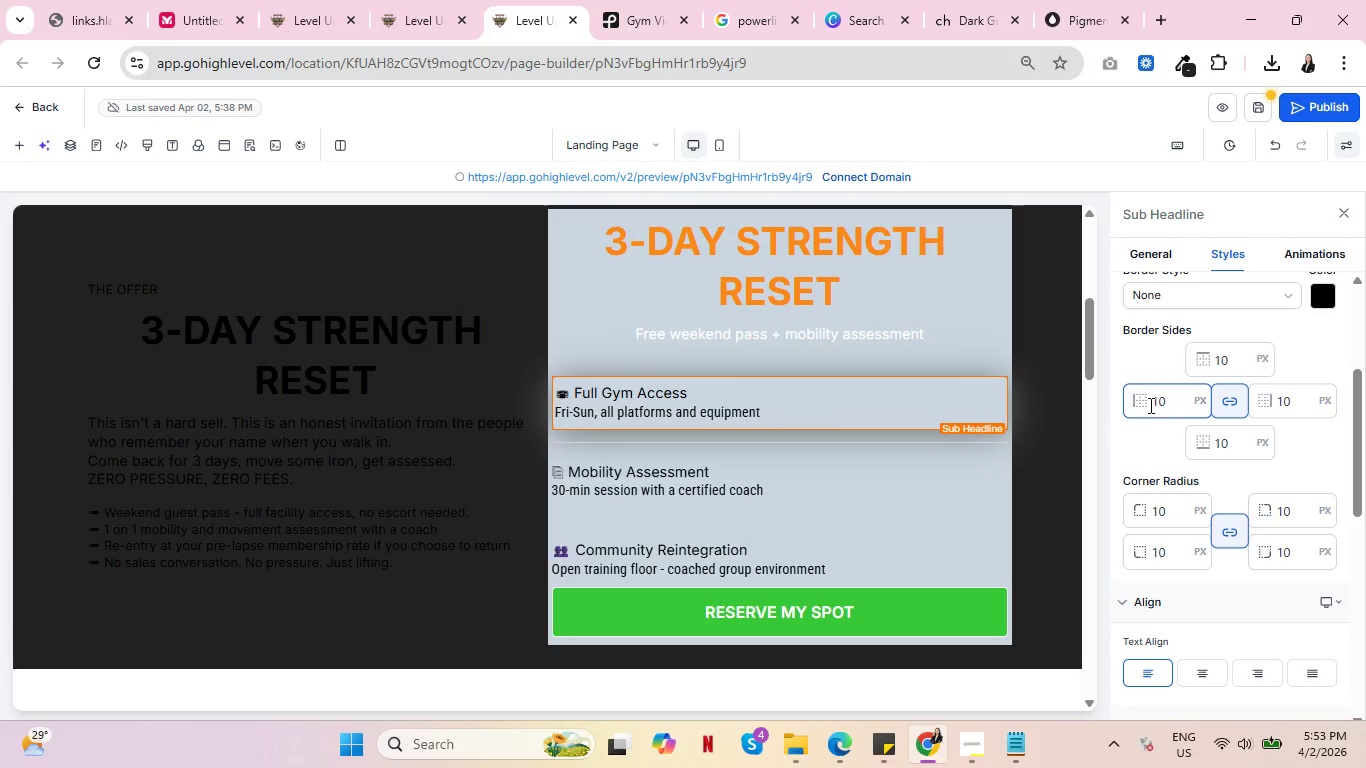 
left_click_drag(start_coordinate=[1168, 405], to_coordinate=[1116, 404])
 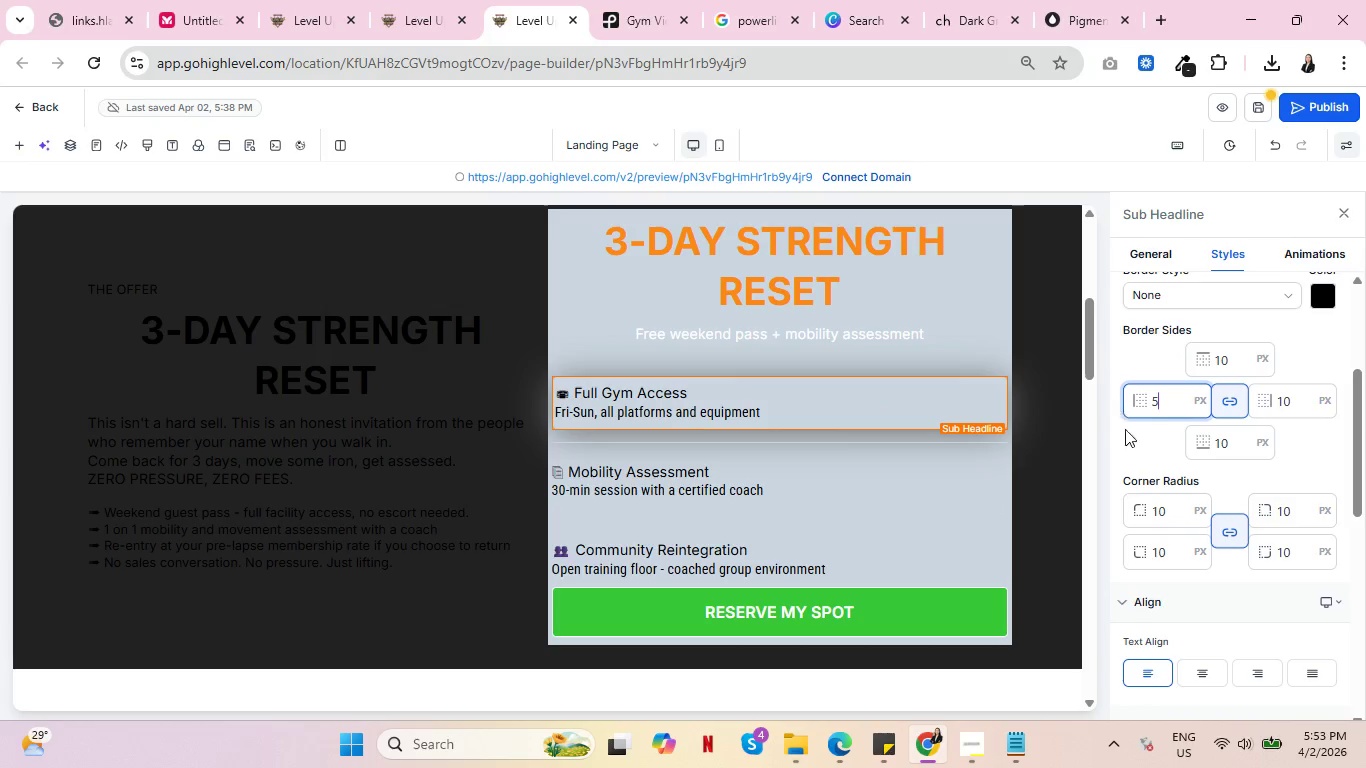 
key(5)
 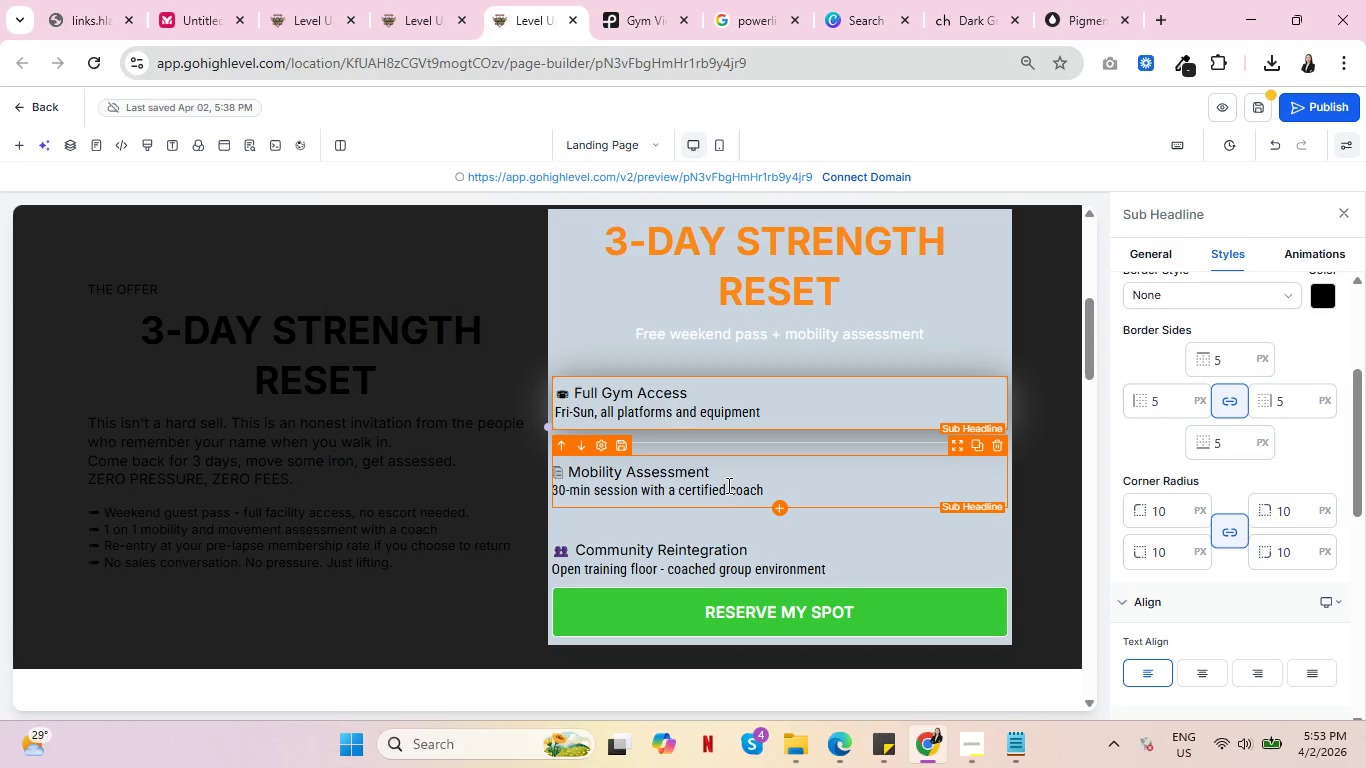 
left_click([727, 485])
 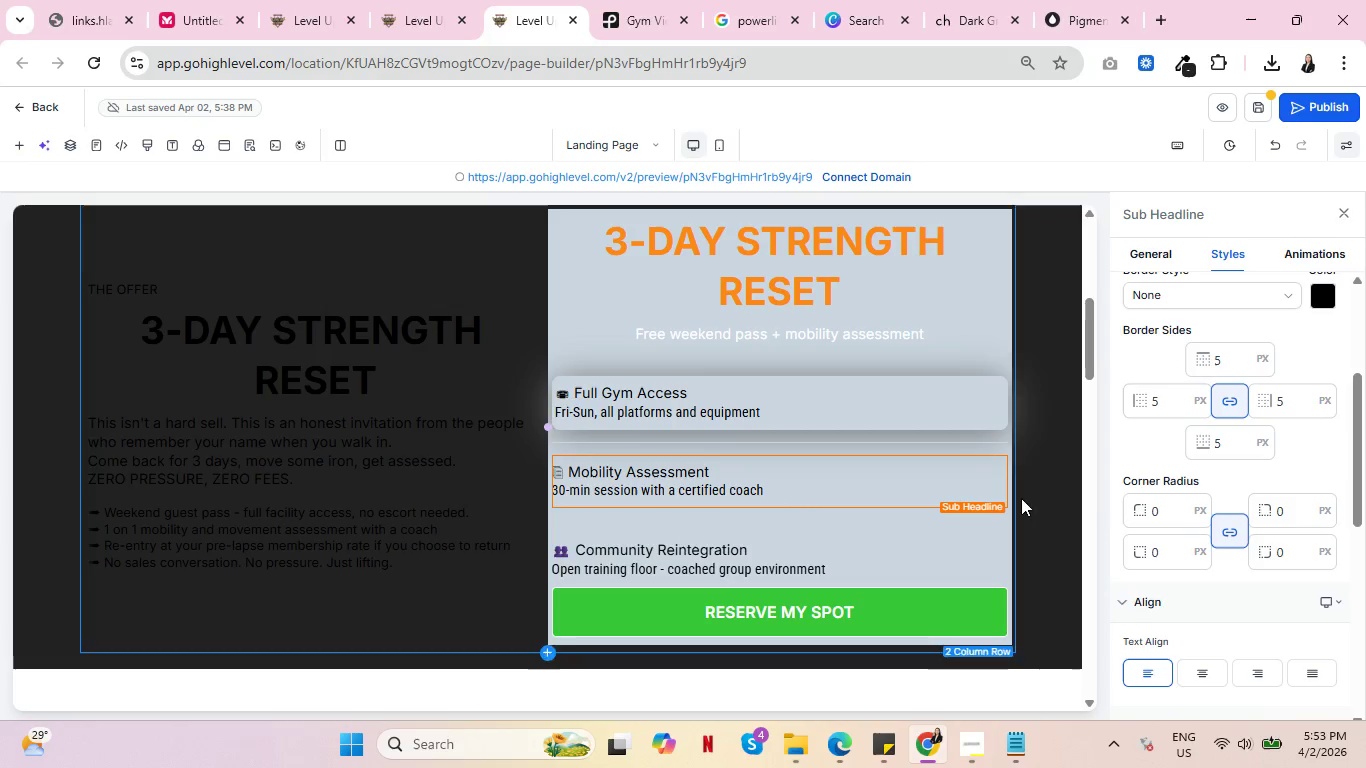 
left_click_drag(start_coordinate=[1164, 515], to_coordinate=[1144, 513])
 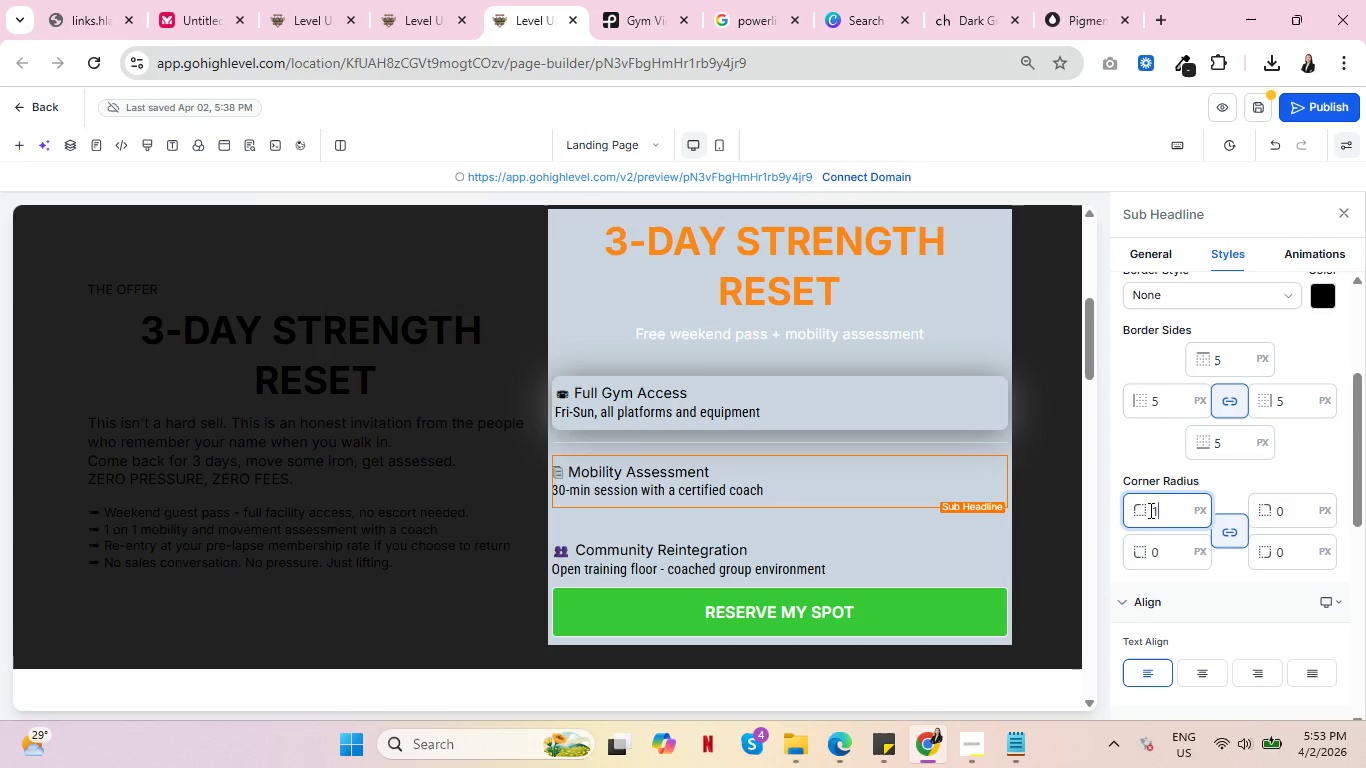 
type(10)
 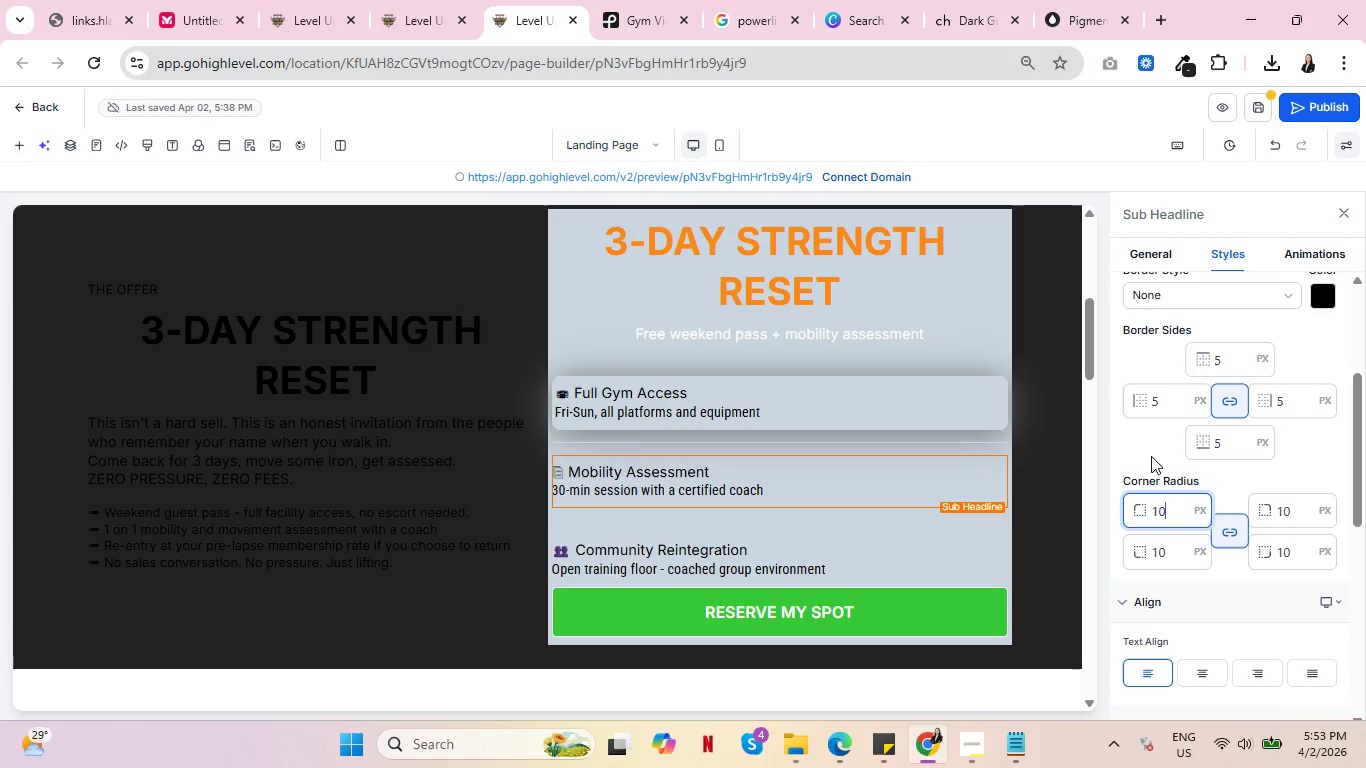 
left_click([1151, 456])
 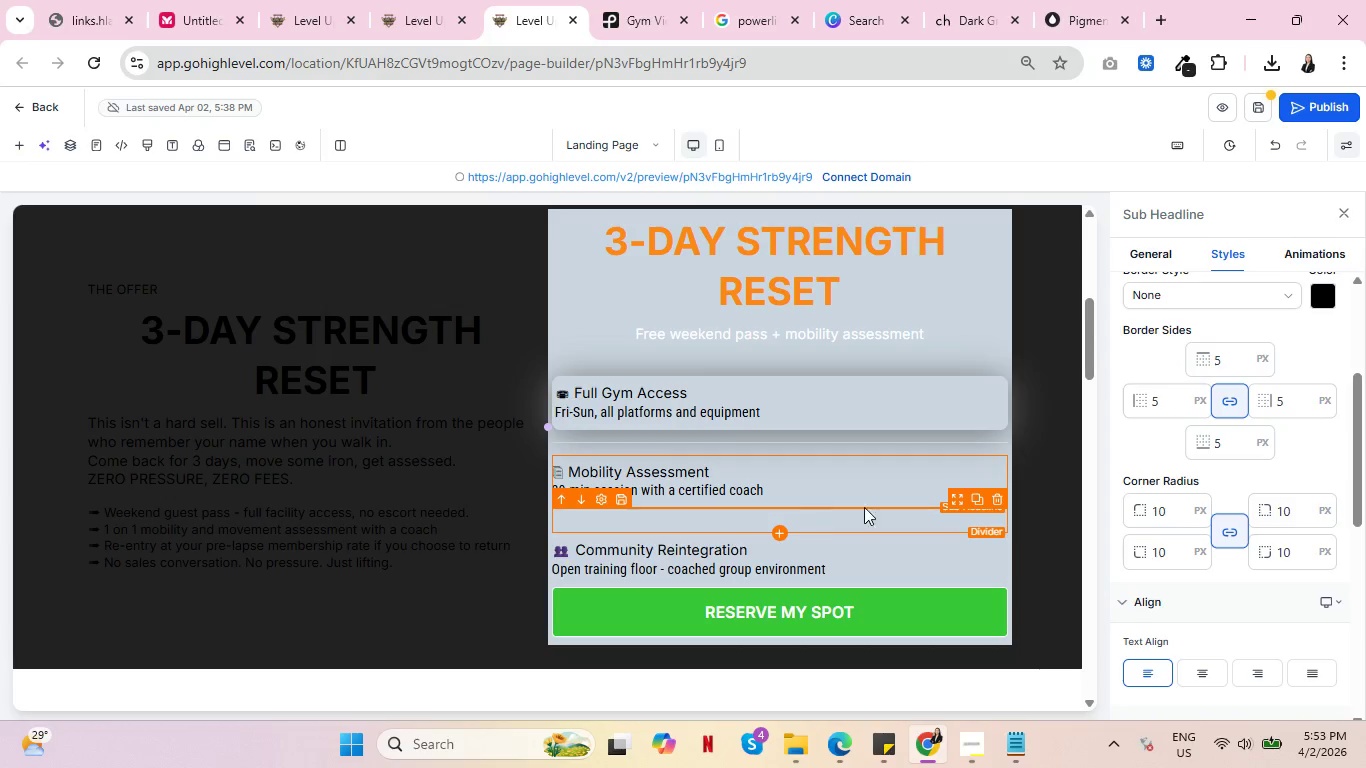 
scroll: coordinate [1262, 481], scroll_direction: down, amount: 3.0
 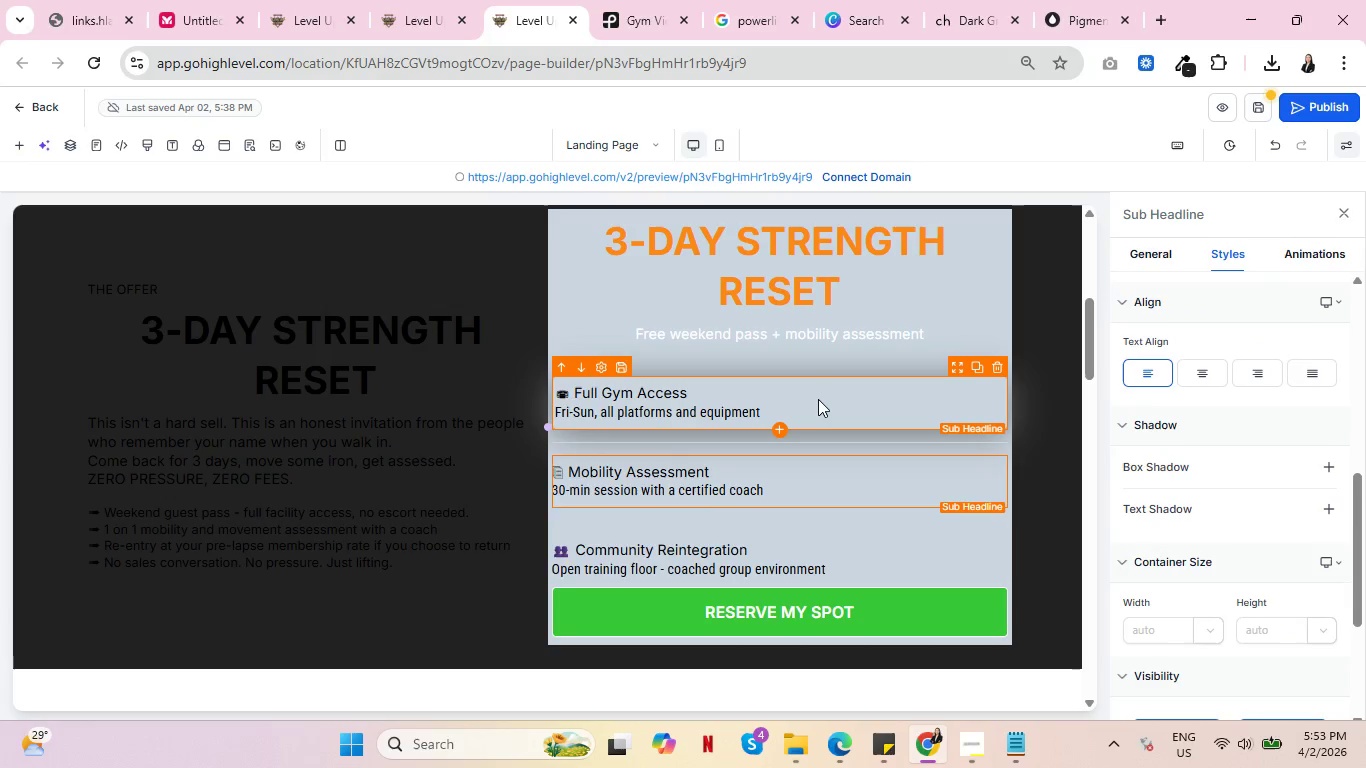 
left_click([818, 399])
 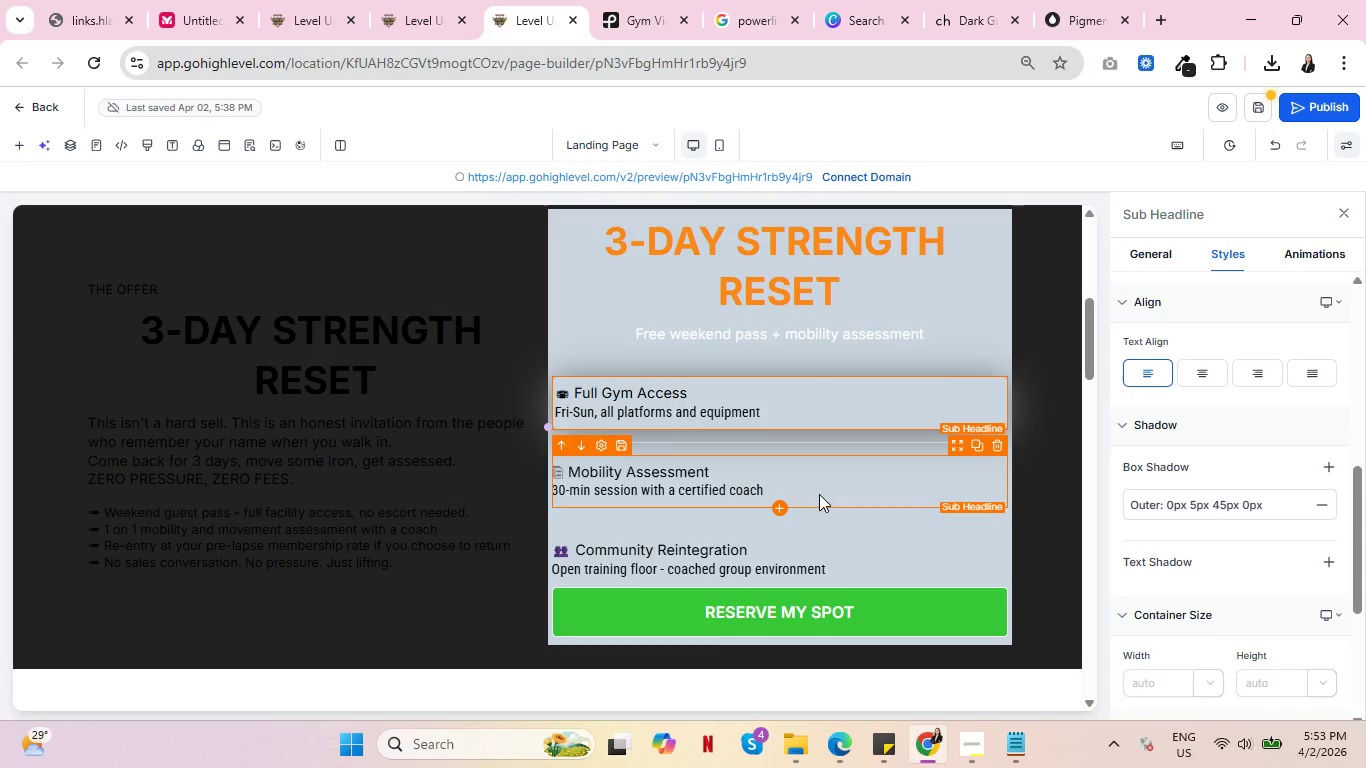 
left_click([819, 487])
 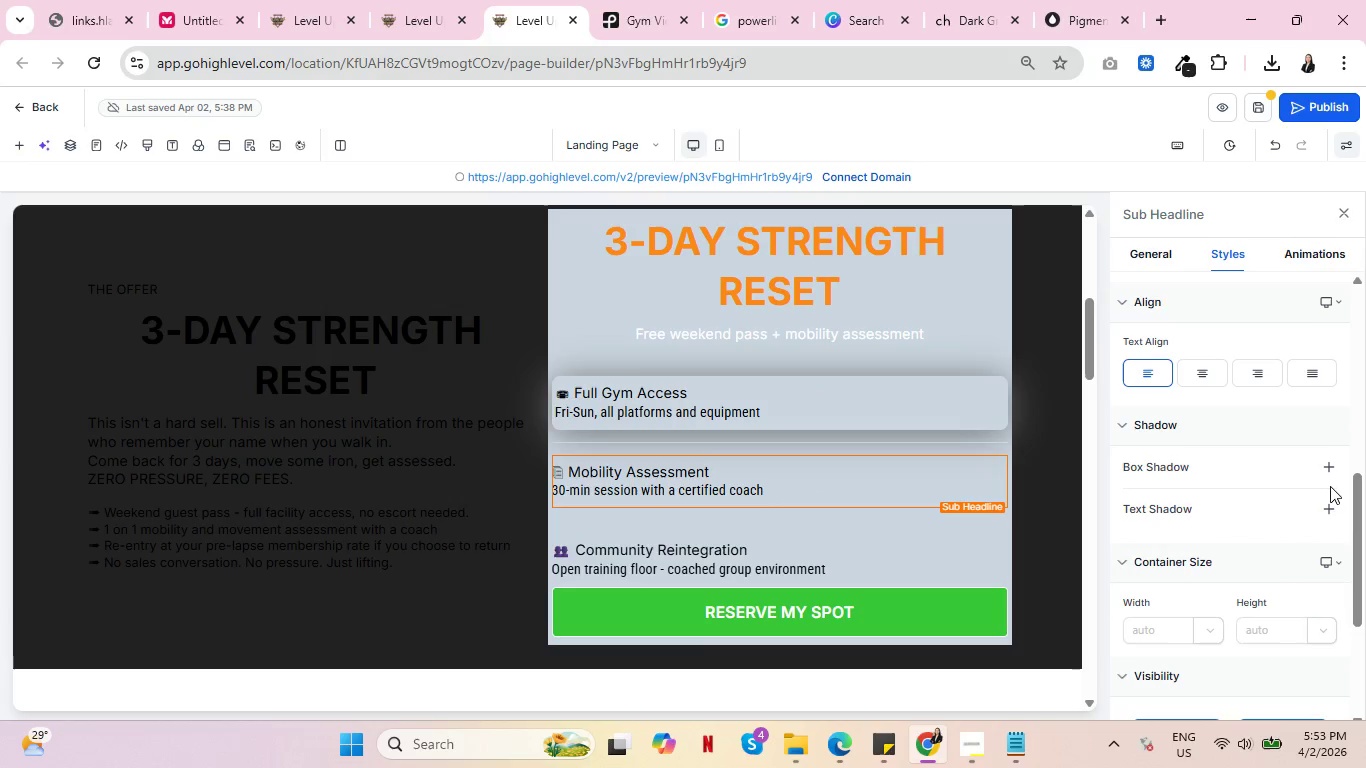 
left_click([1330, 462])
 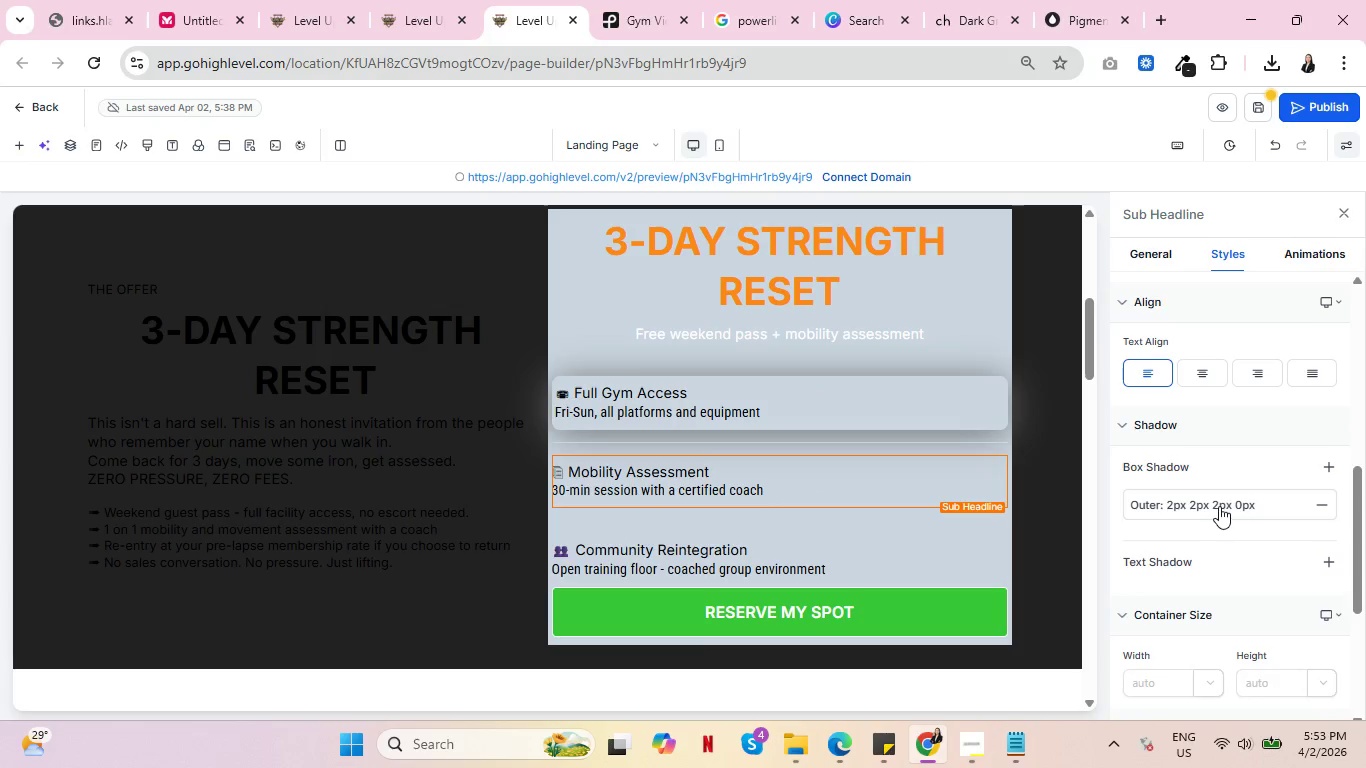 
left_click([1219, 506])
 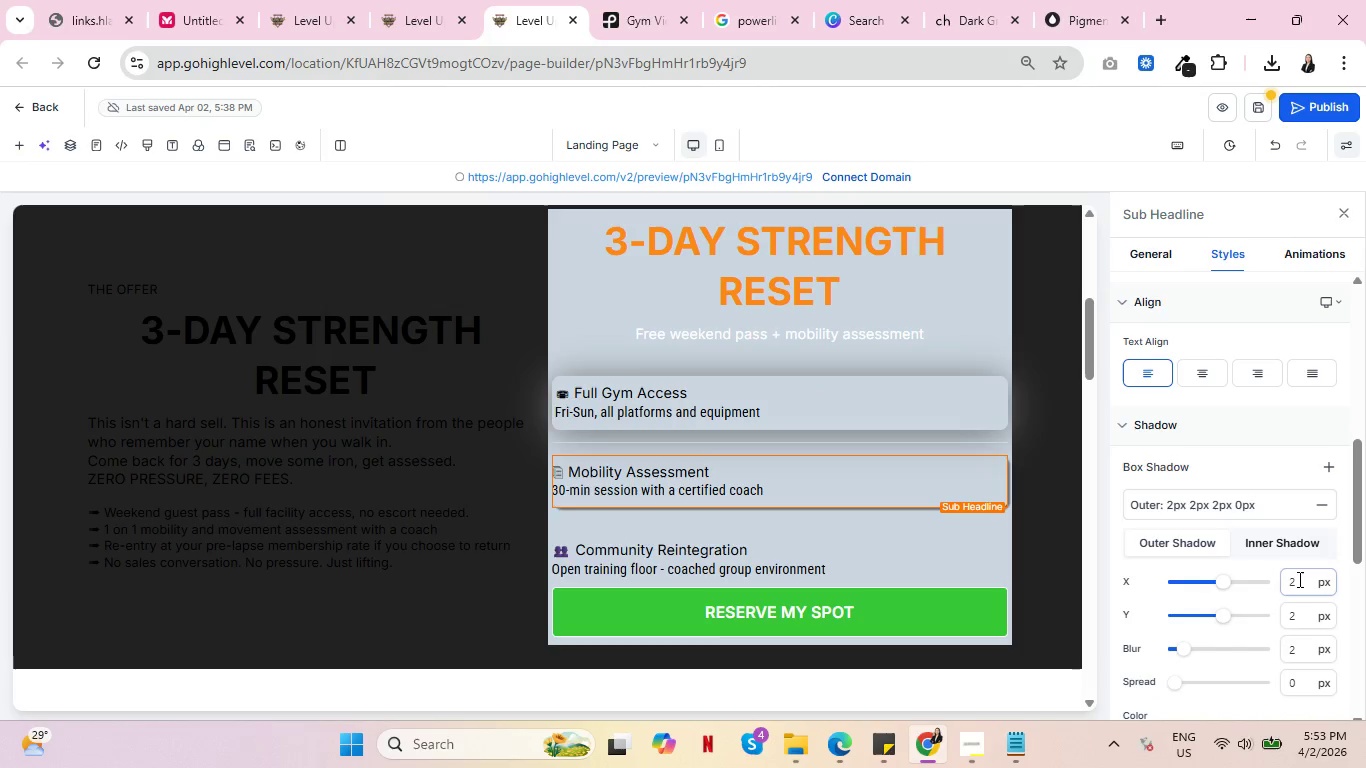 
left_click_drag(start_coordinate=[1300, 580], to_coordinate=[1252, 588])
 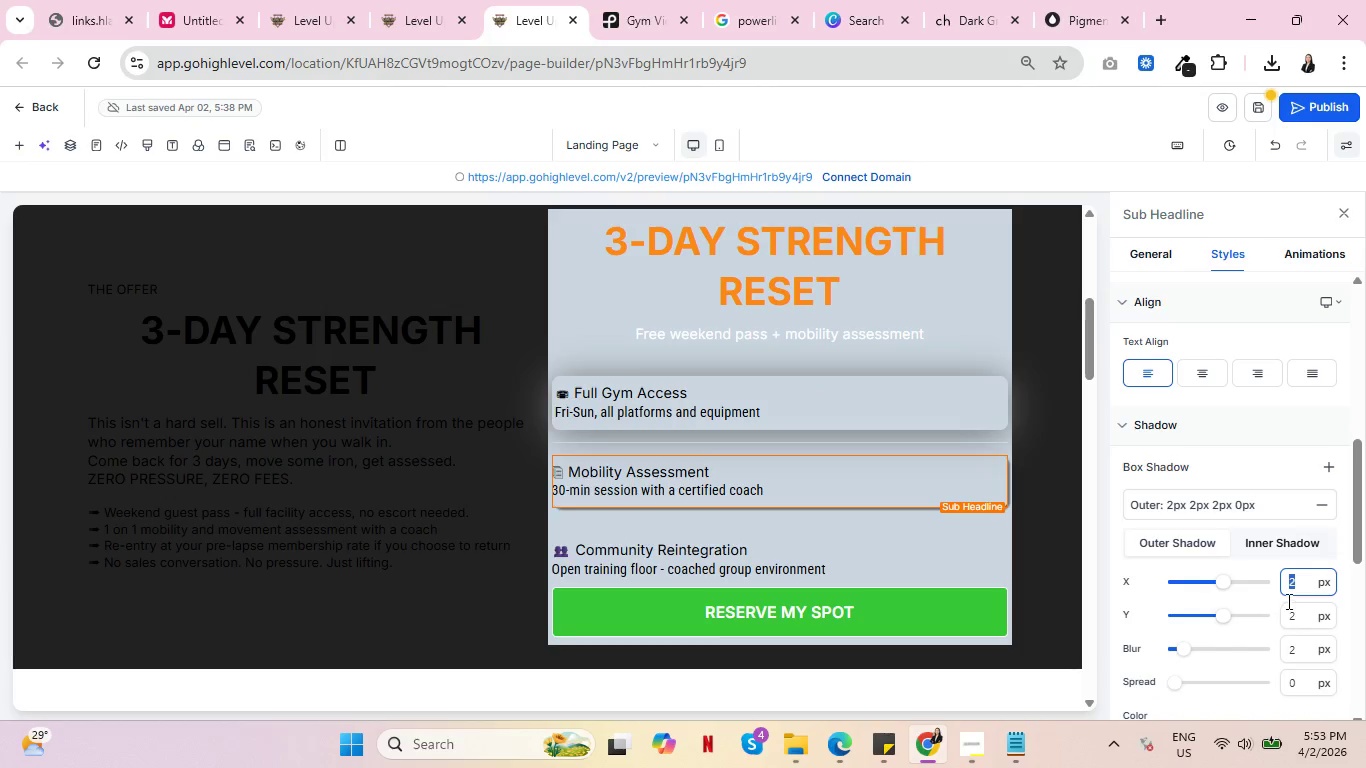 
type(05)
 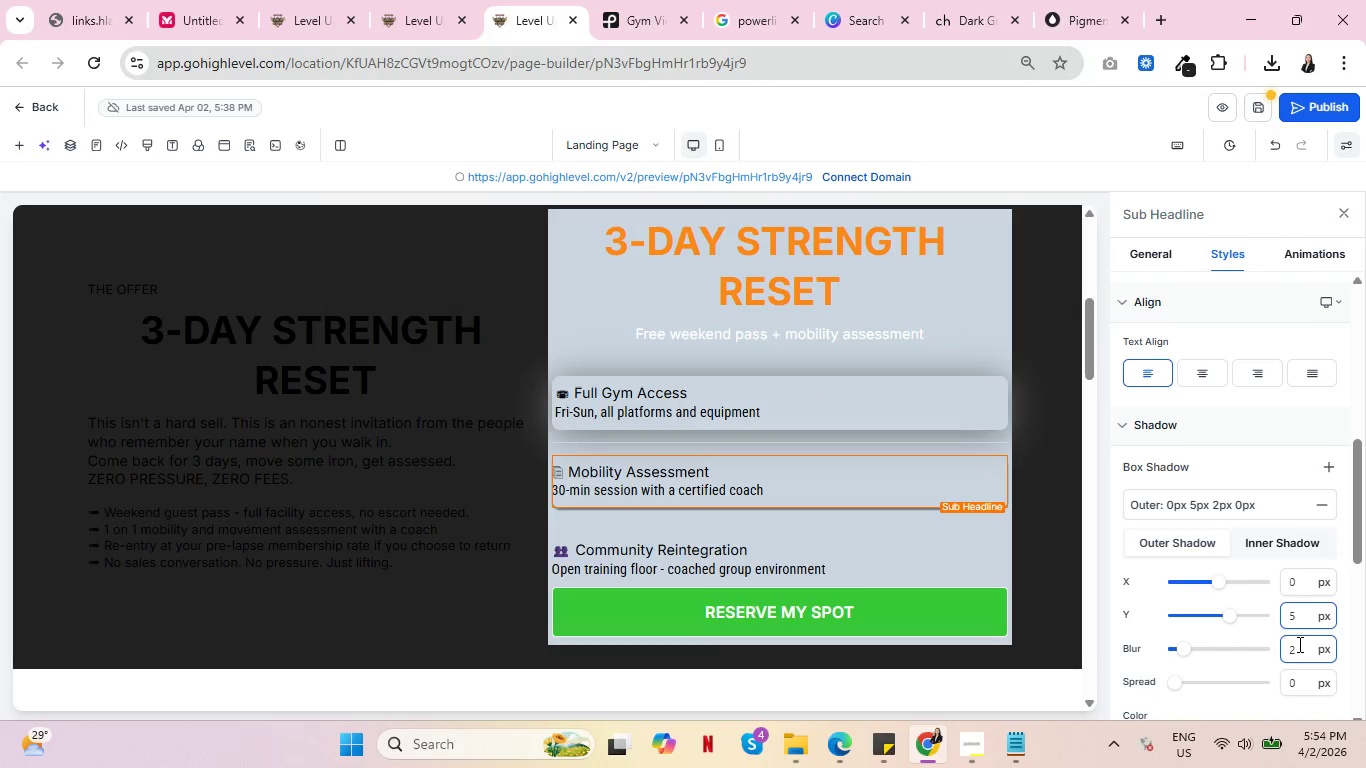 
left_click_drag(start_coordinate=[1297, 615], to_coordinate=[1272, 615])
 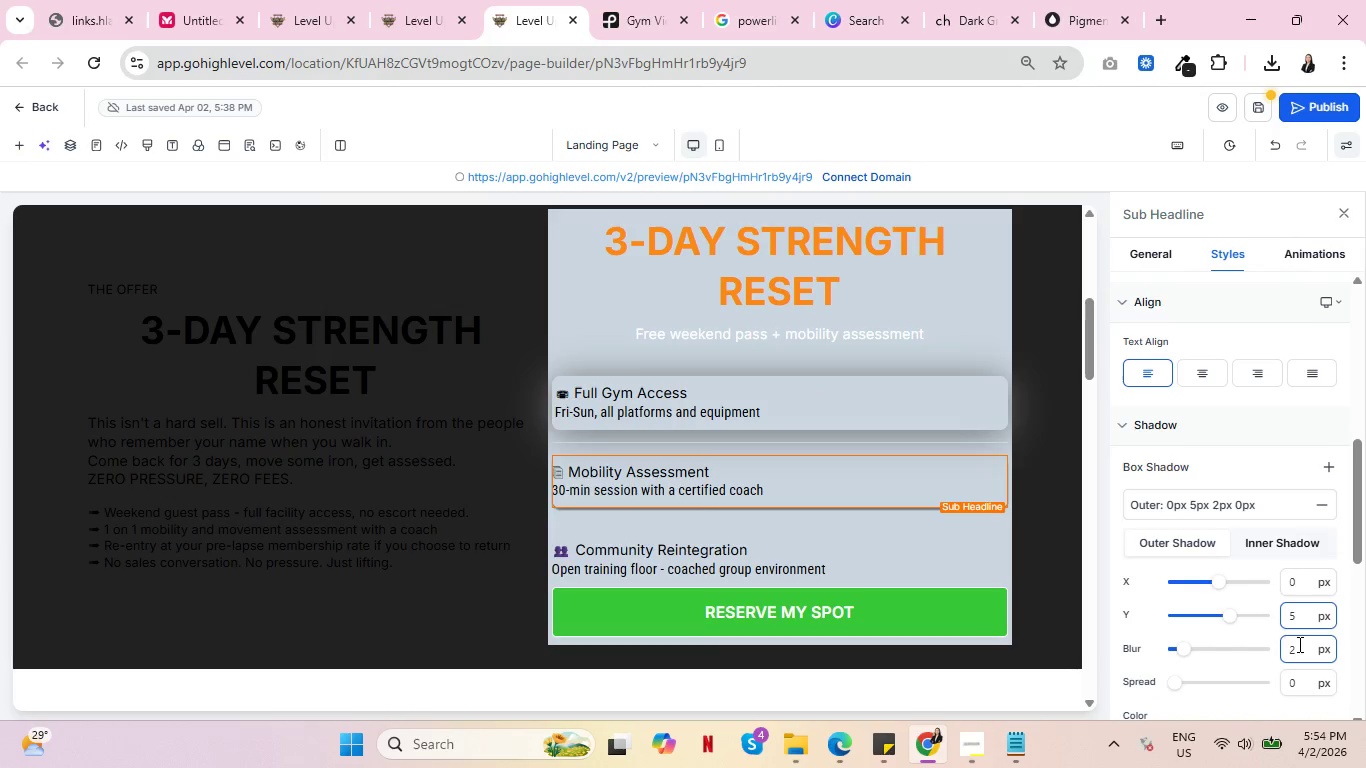 
left_click_drag(start_coordinate=[1298, 644], to_coordinate=[1279, 649])
 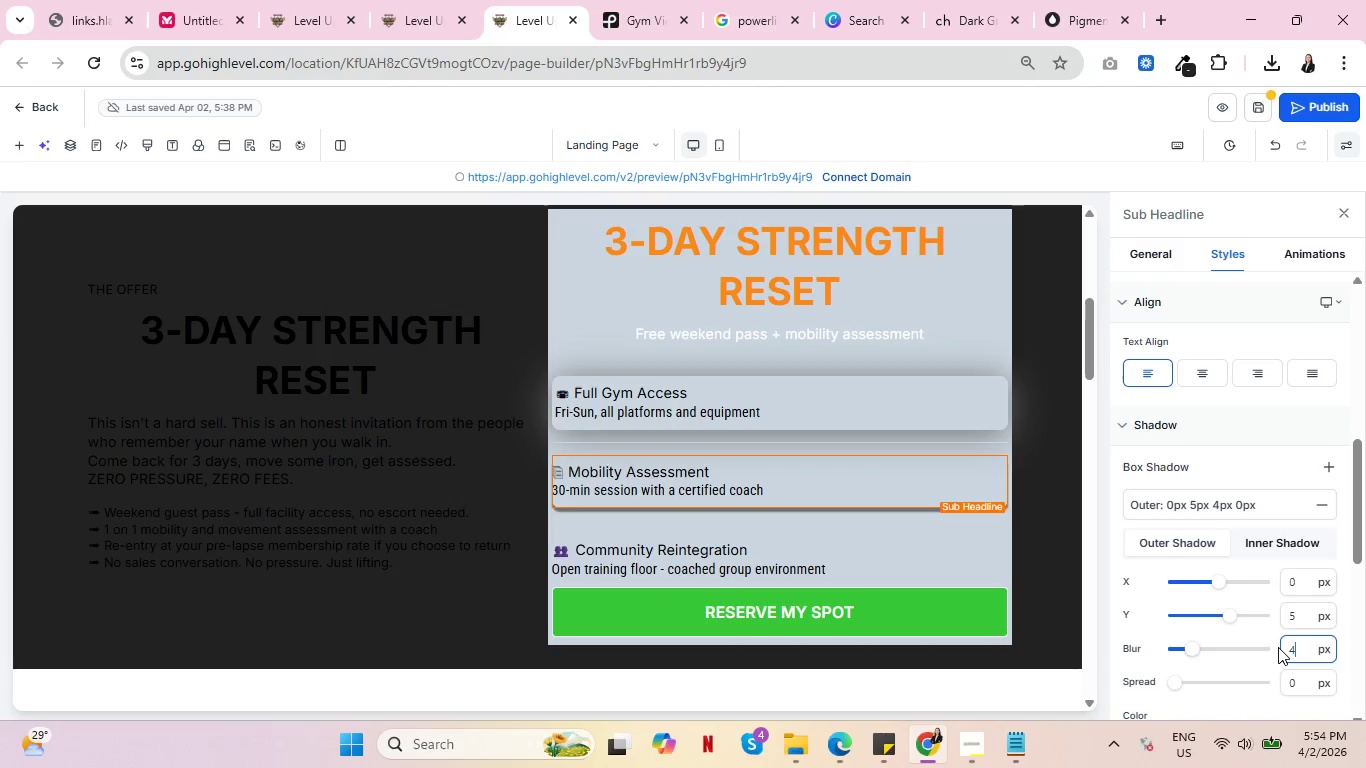 
type(45)
 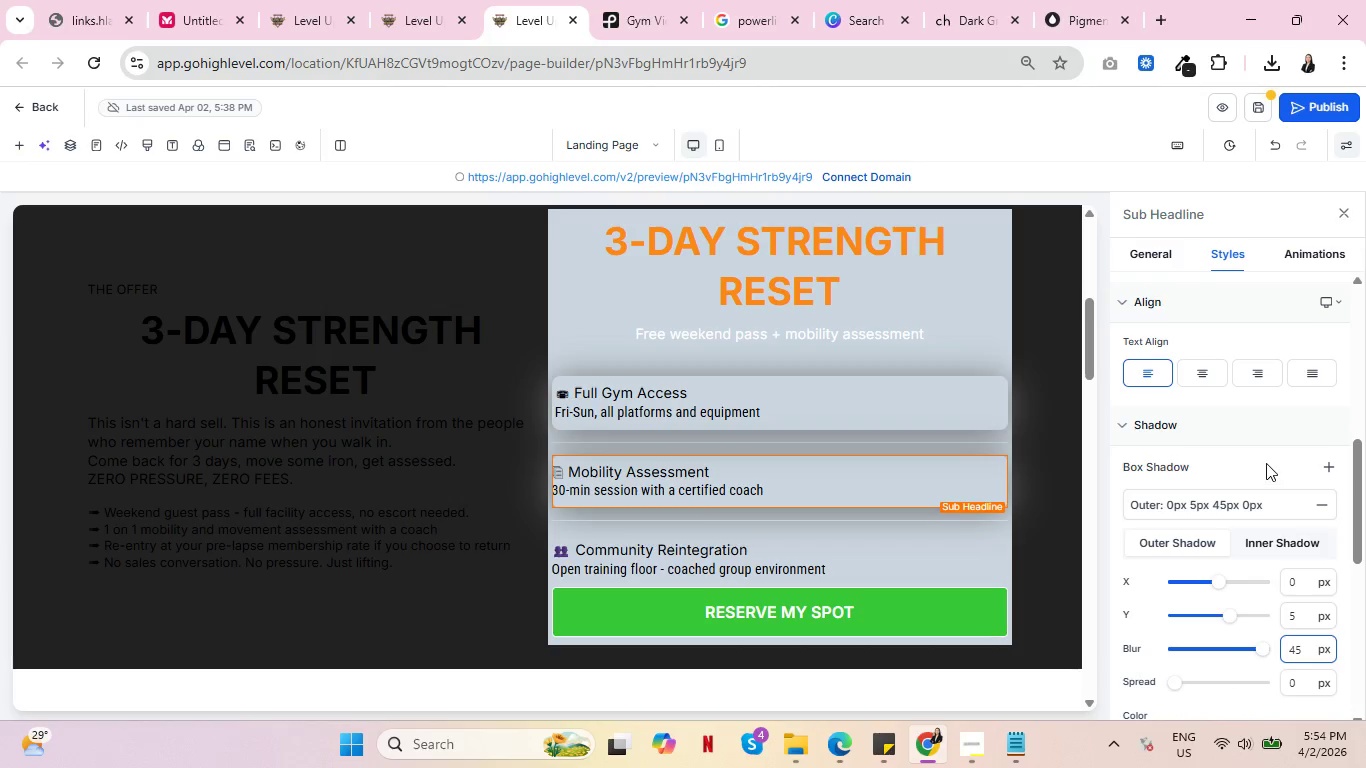 
left_click([1266, 463])
 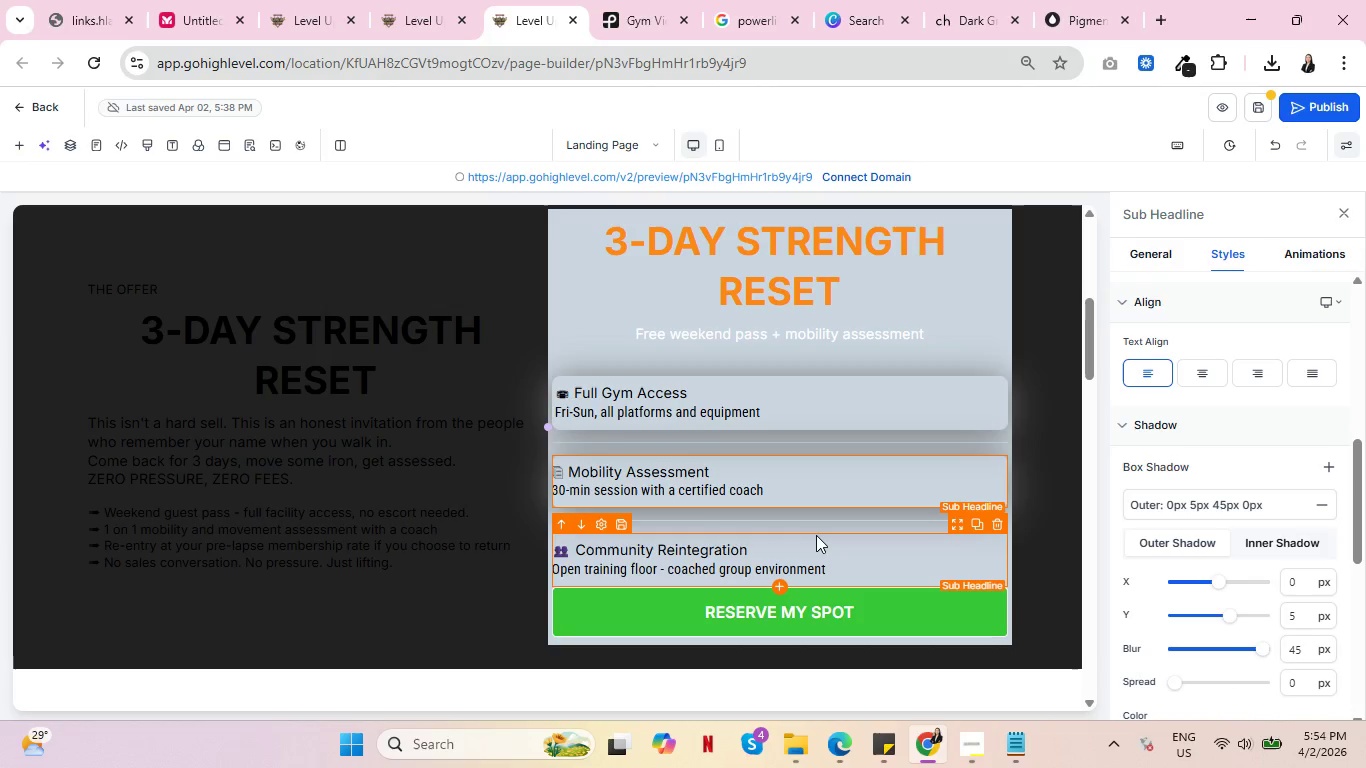 
left_click([816, 535])
 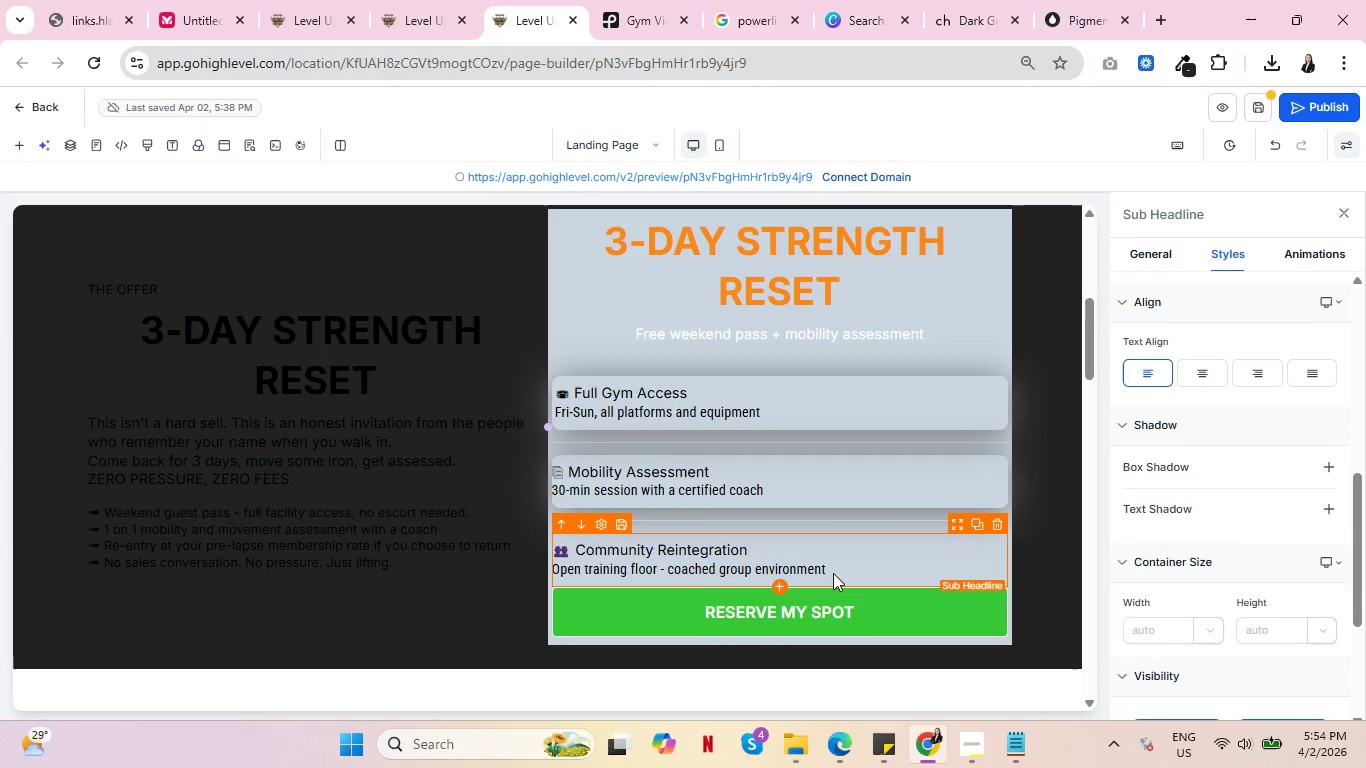 
wait(11.64)
 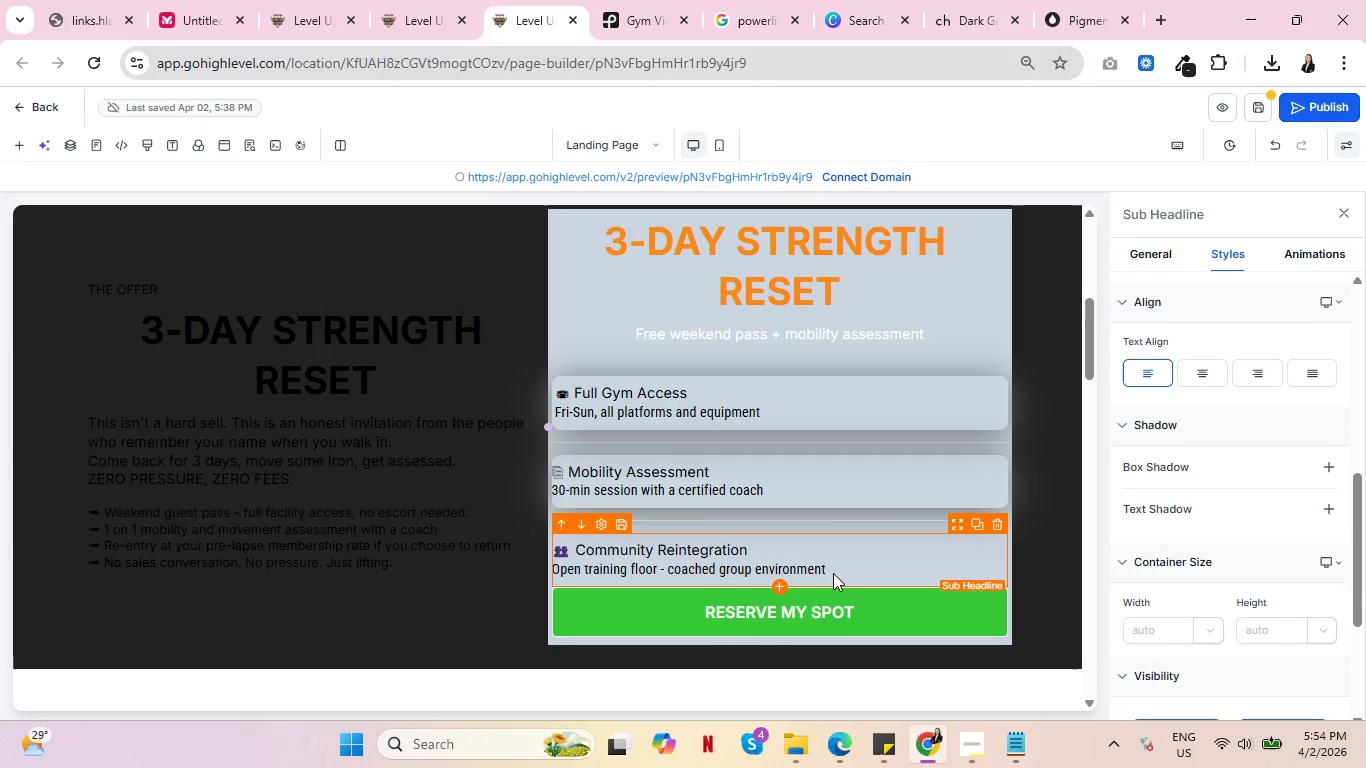 
left_click([833, 546])
 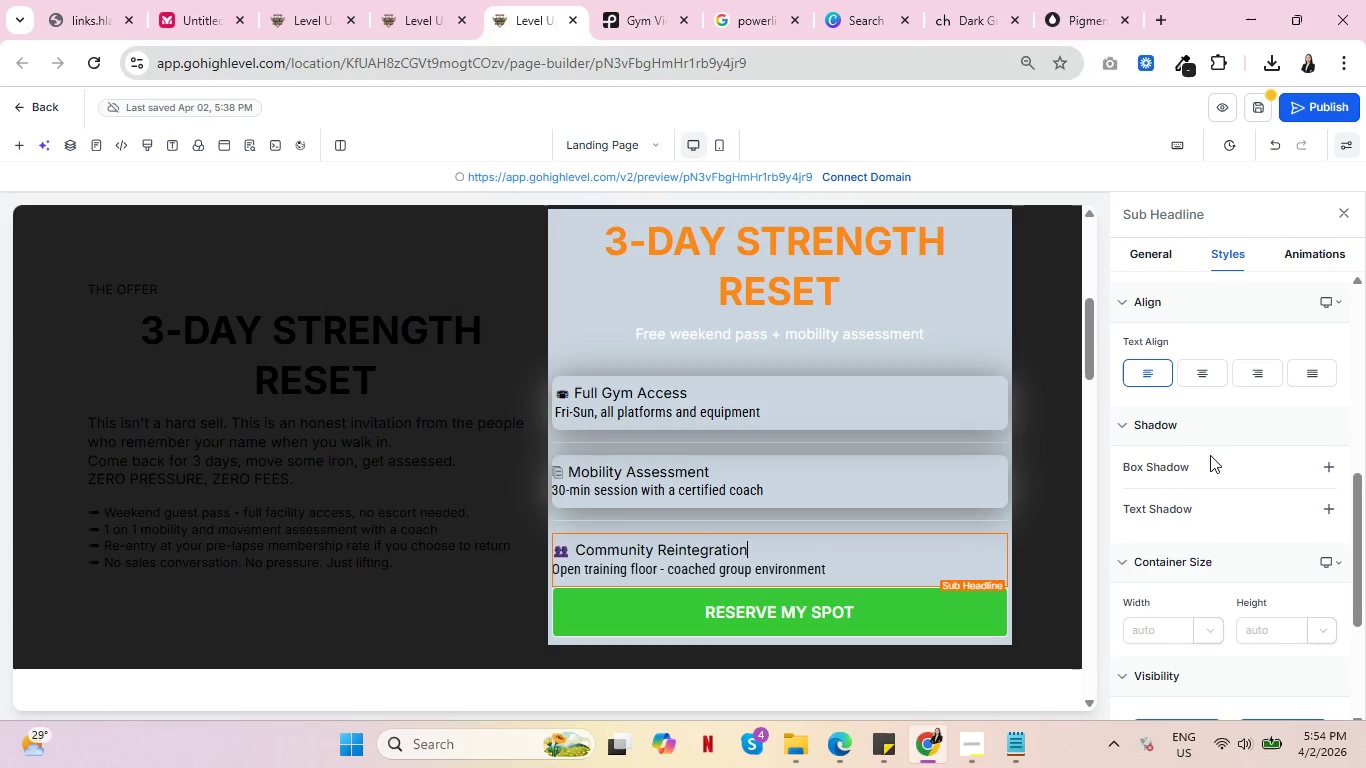 
scroll: coordinate [1244, 416], scroll_direction: up, amount: 4.0
 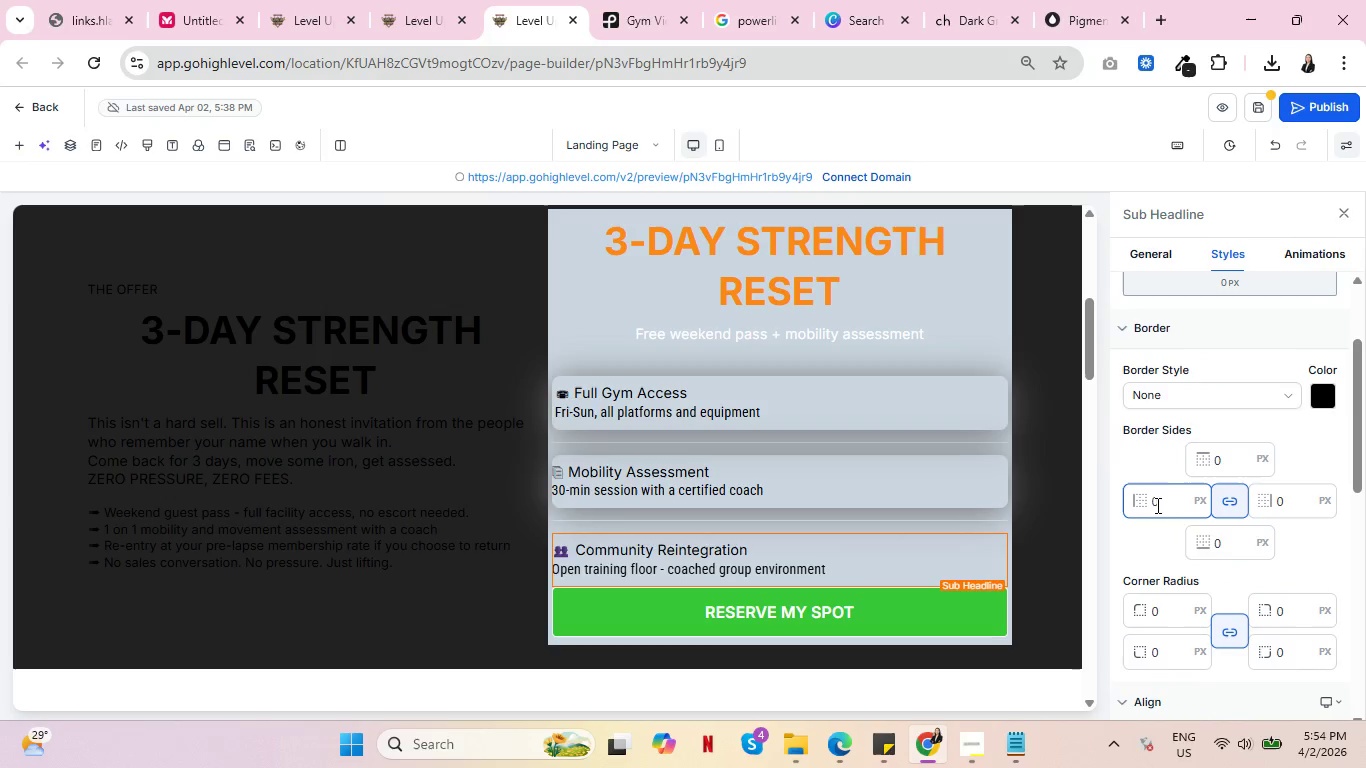 
left_click_drag(start_coordinate=[1156, 505], to_coordinate=[1136, 505])
 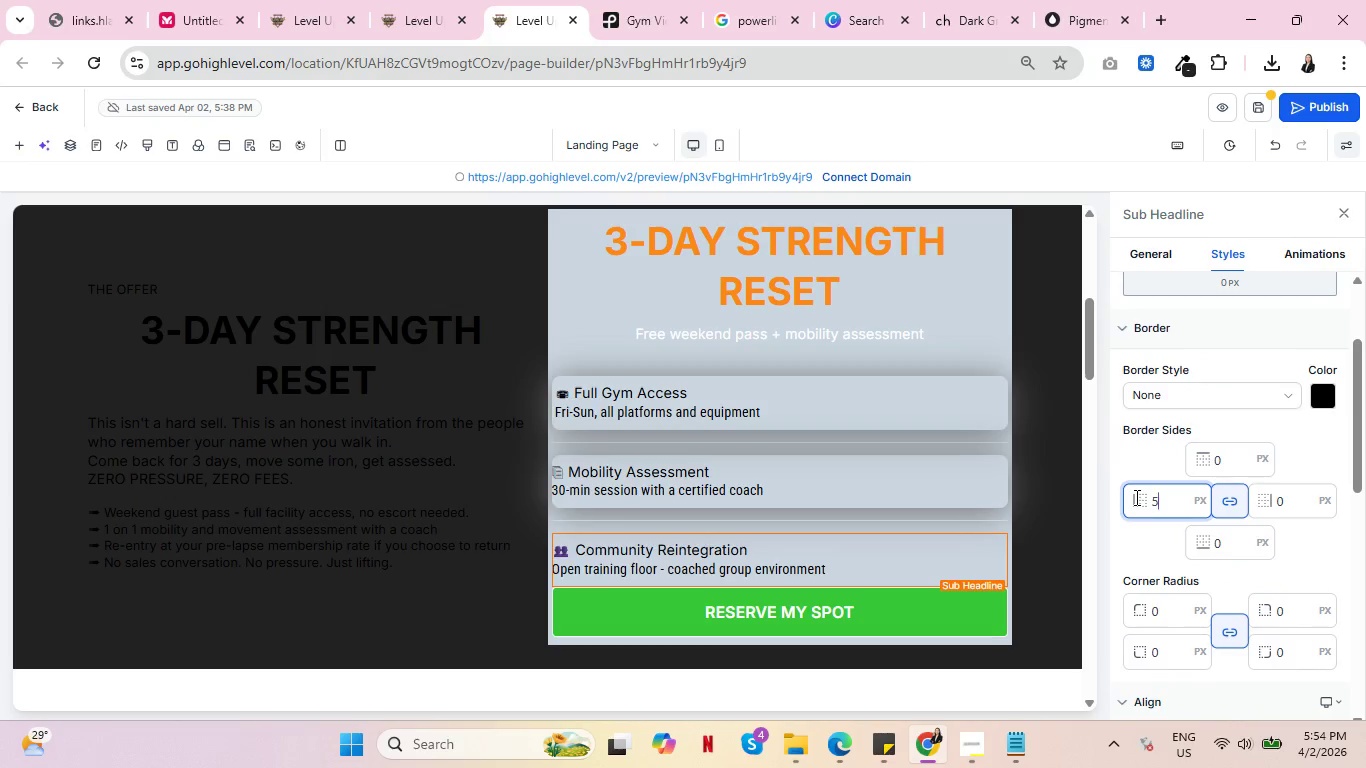 
key(5)
 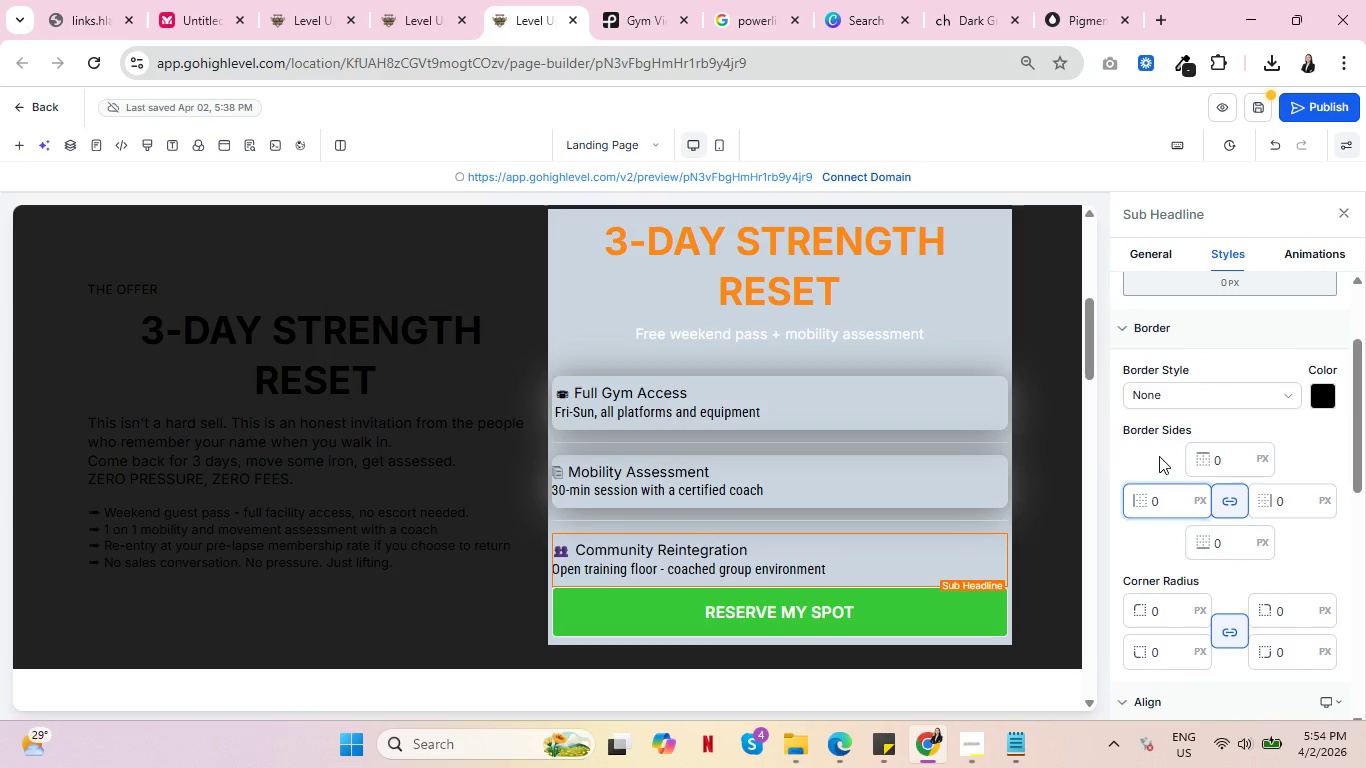 
left_click([1159, 456])
 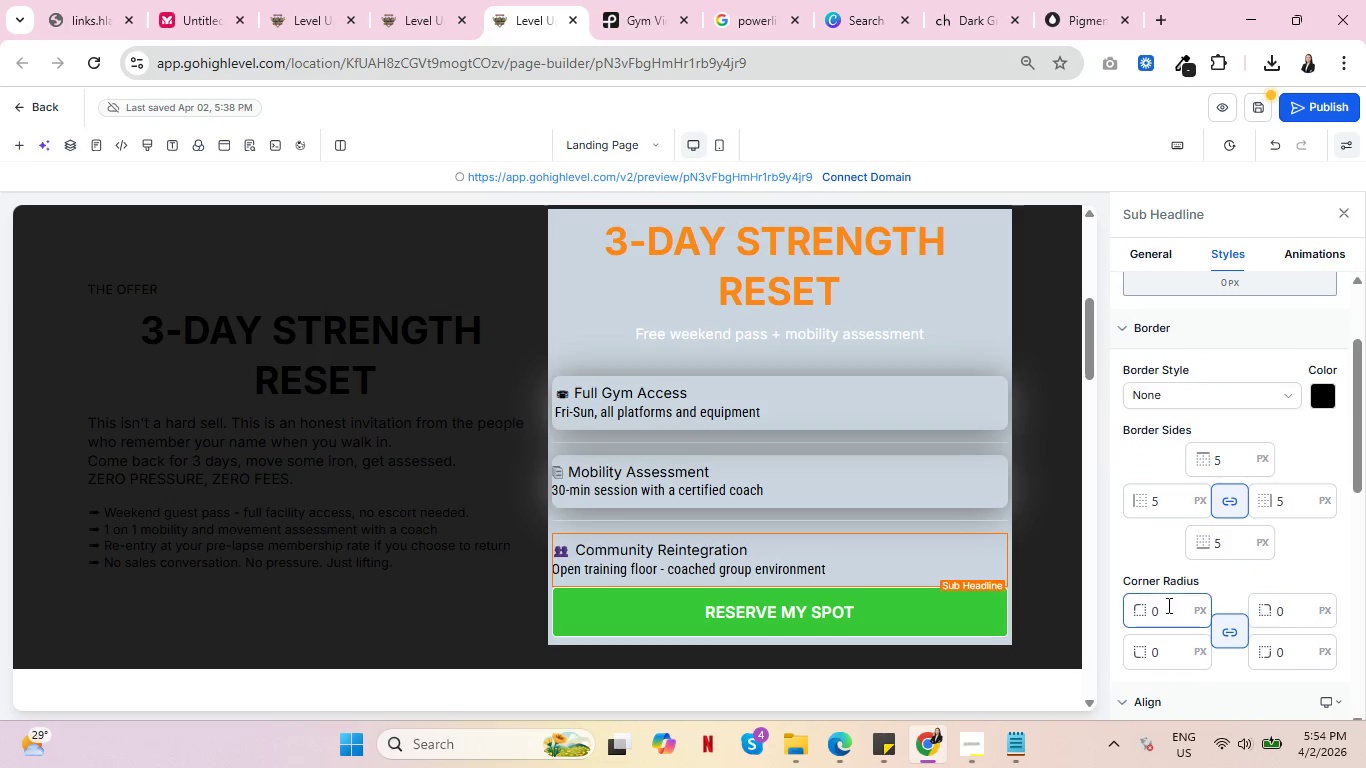 
left_click_drag(start_coordinate=[1166, 605], to_coordinate=[1142, 609])
 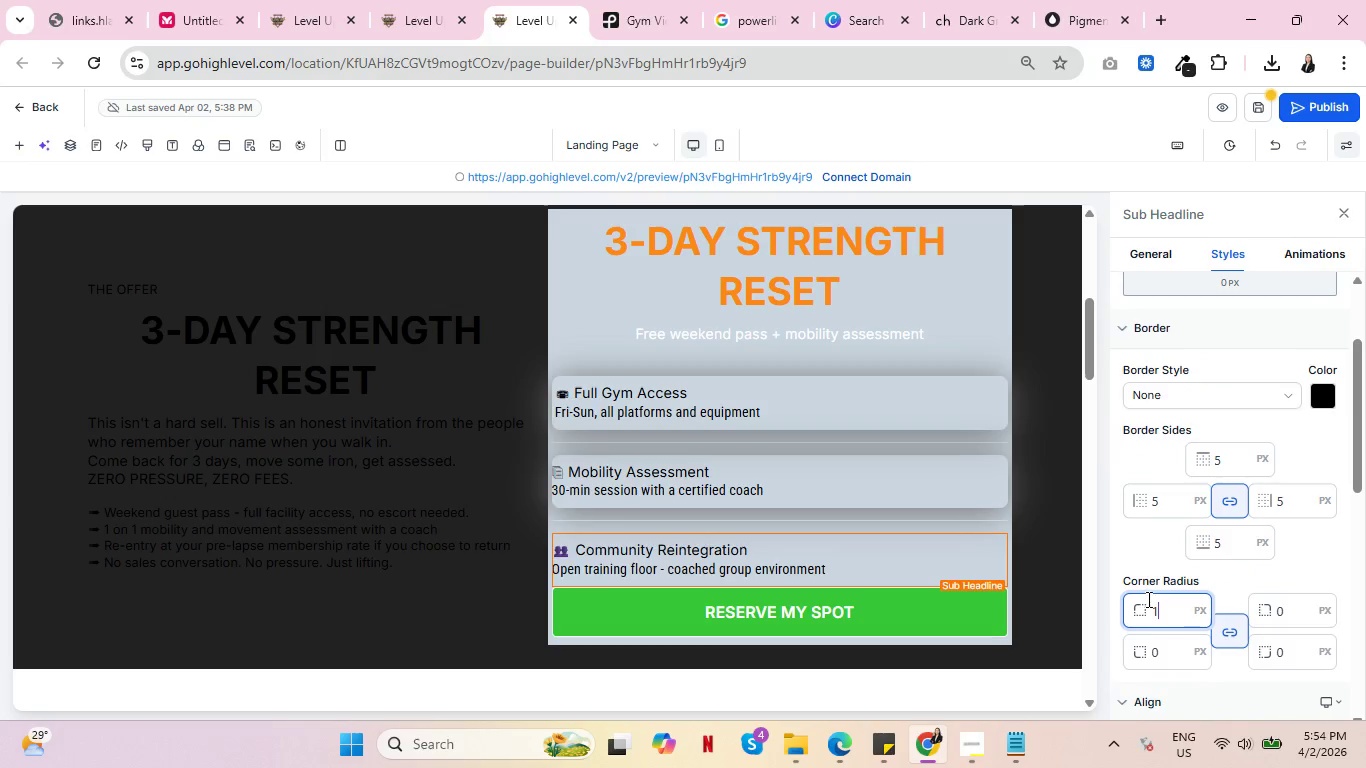 
key(1)
 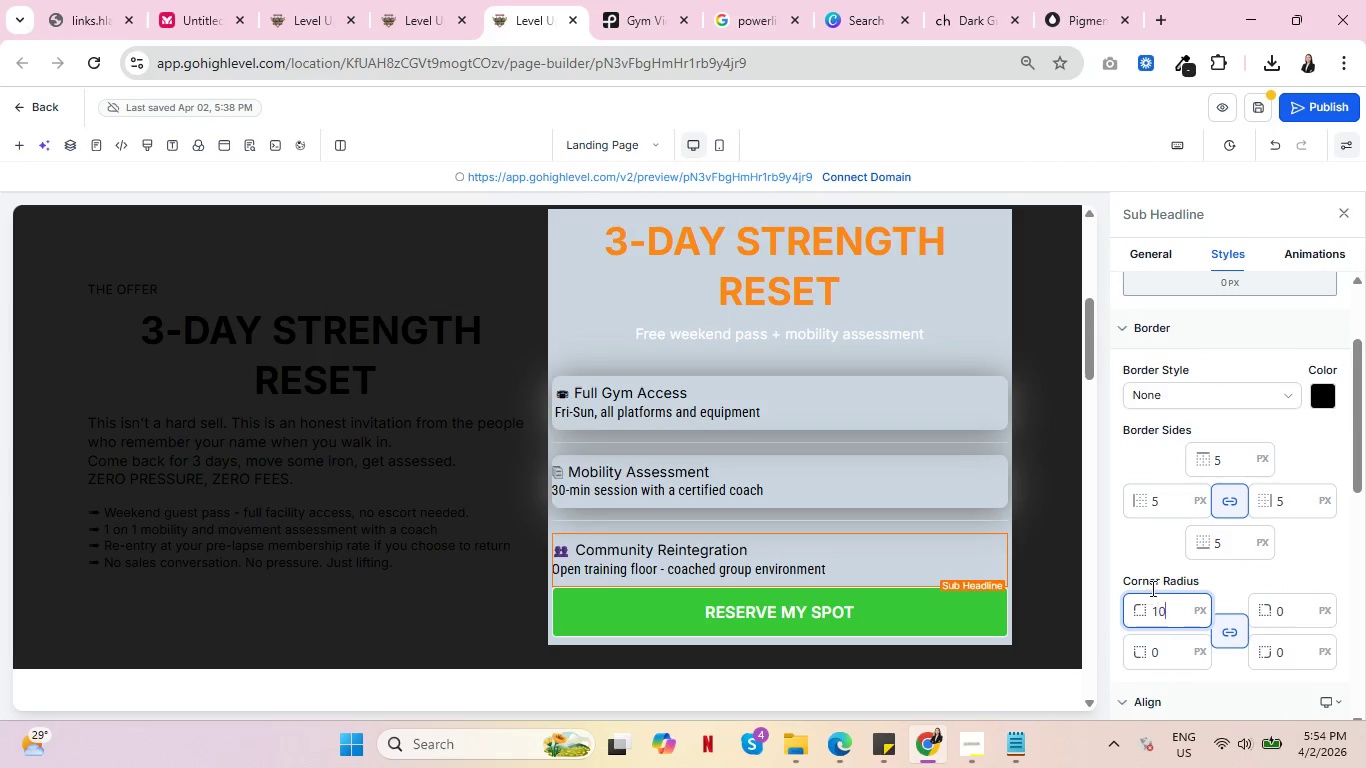 
key(0)
 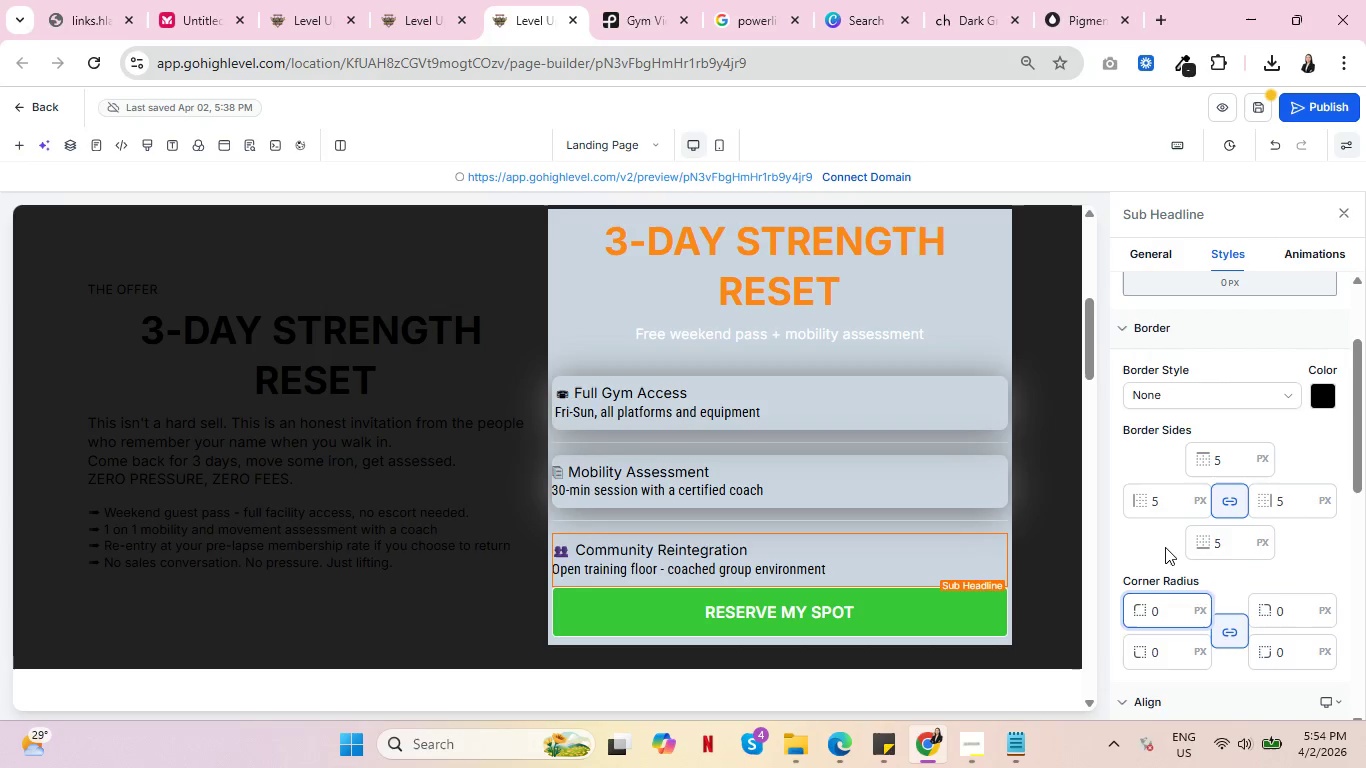 
left_click([1166, 548])
 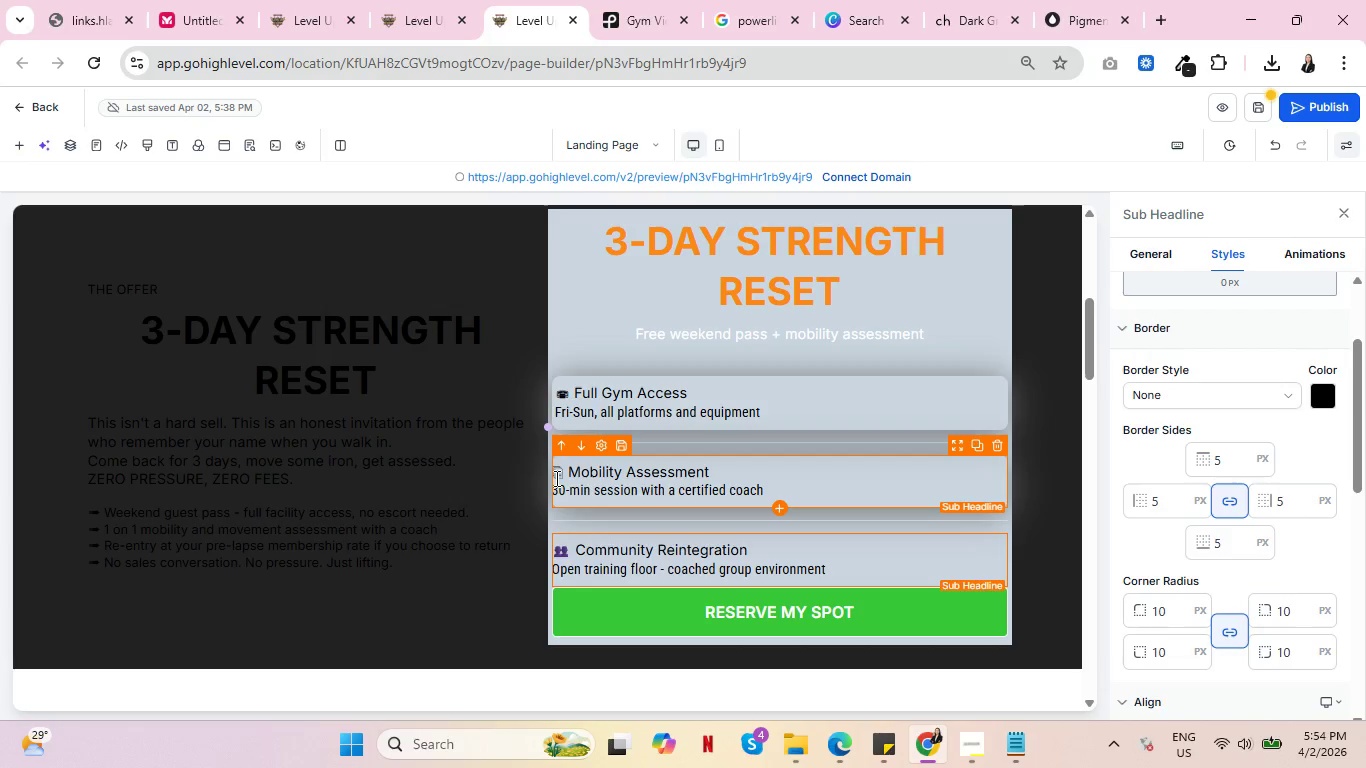 
left_click([555, 478])
 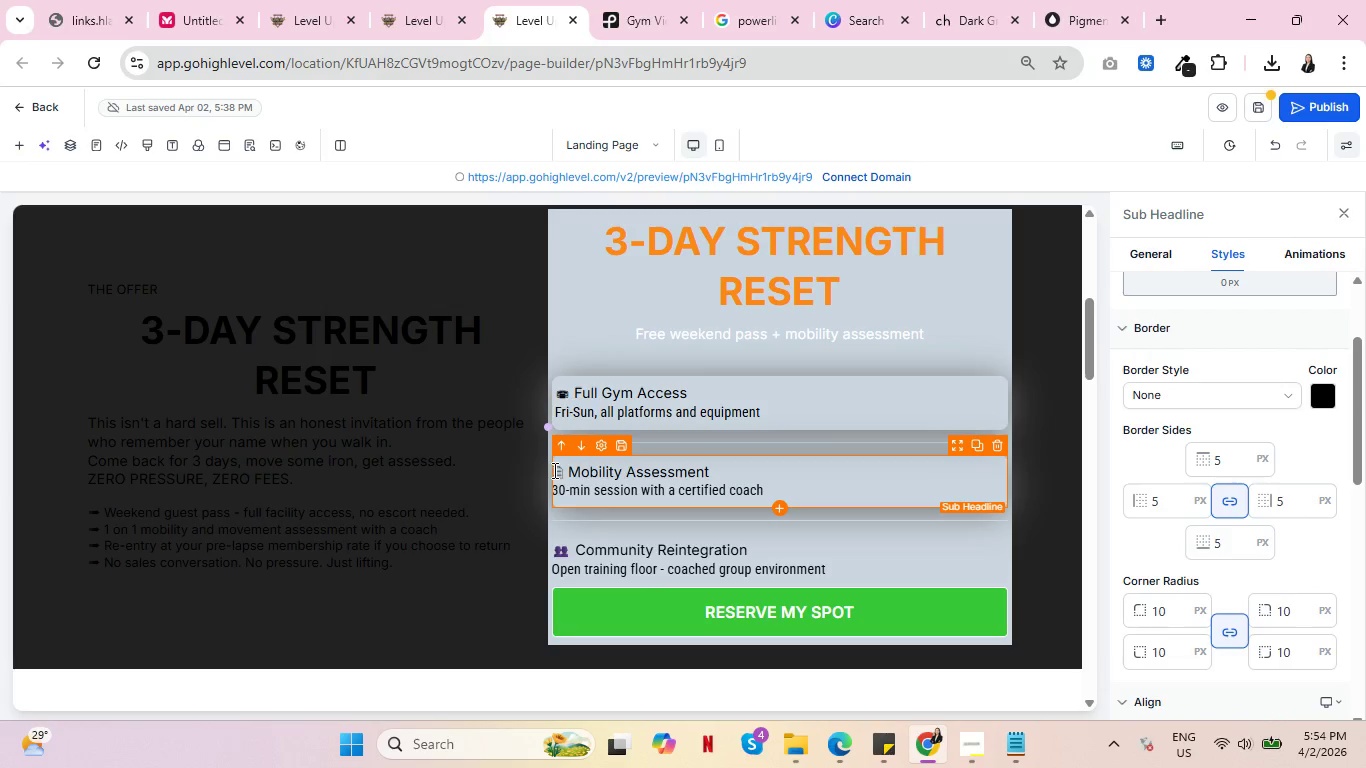 
left_click([556, 472])
 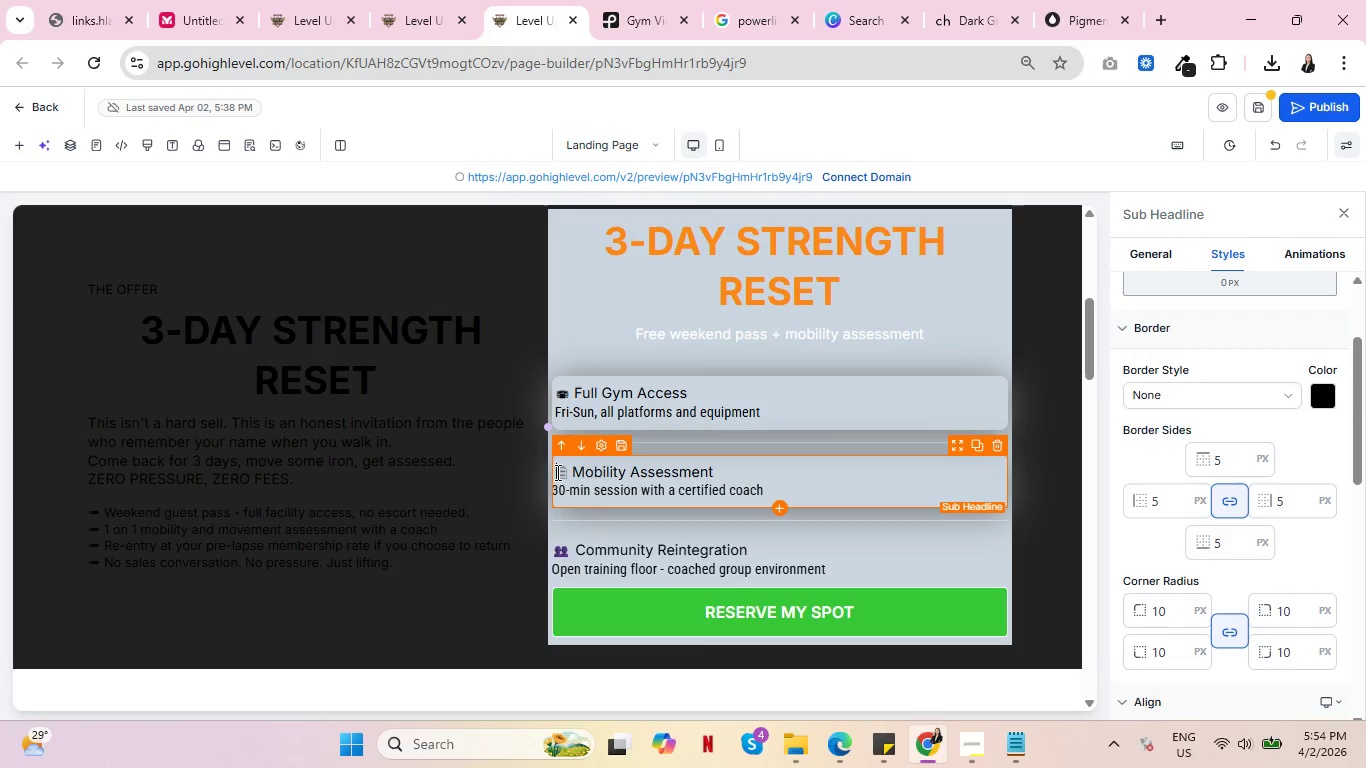 
key(Space)
 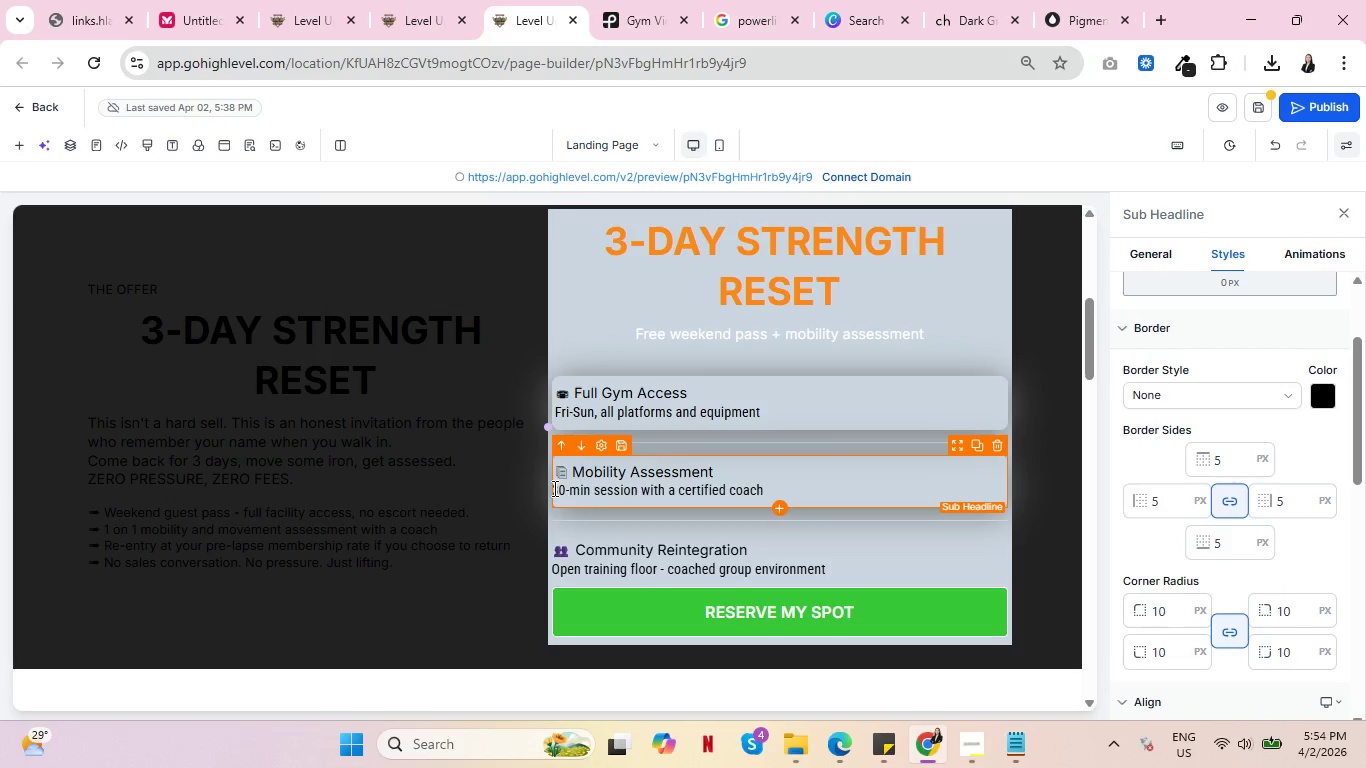 
left_click([553, 488])
 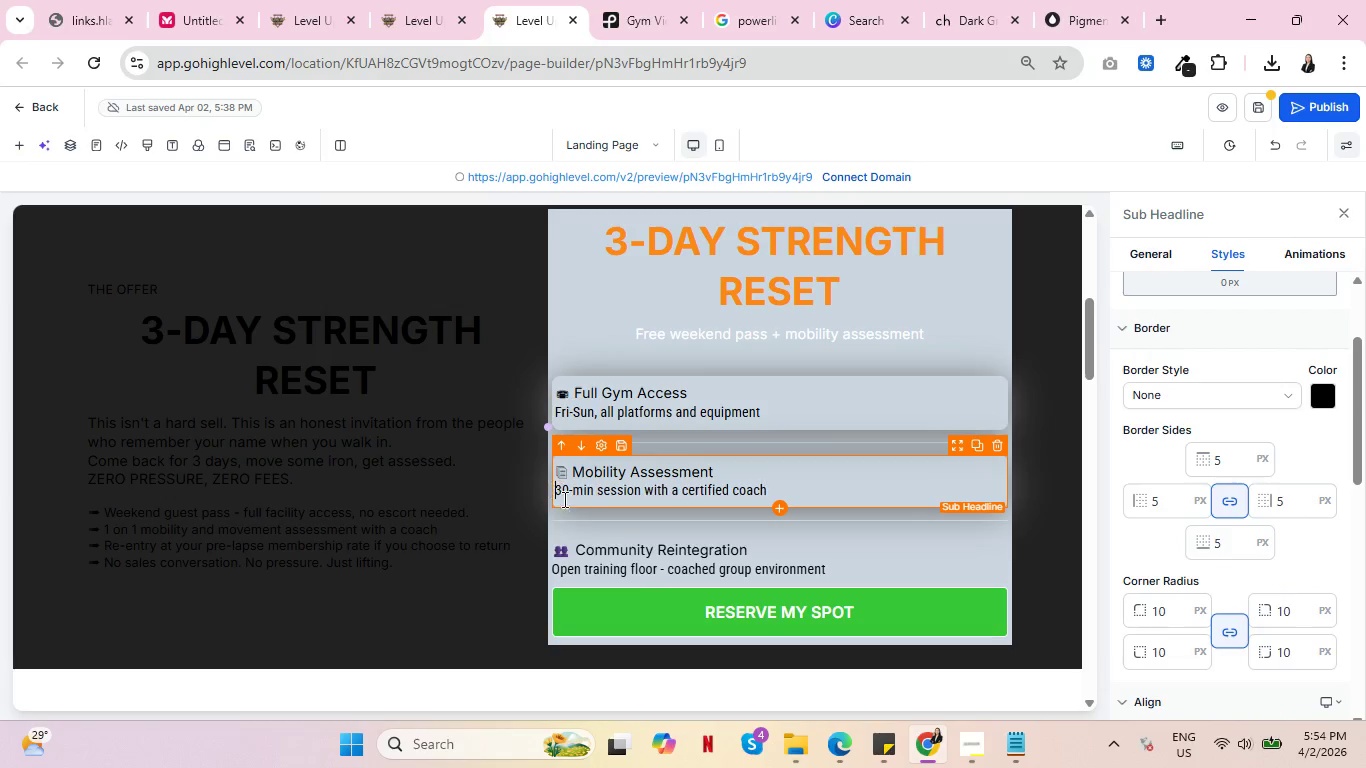 
key(Space)
 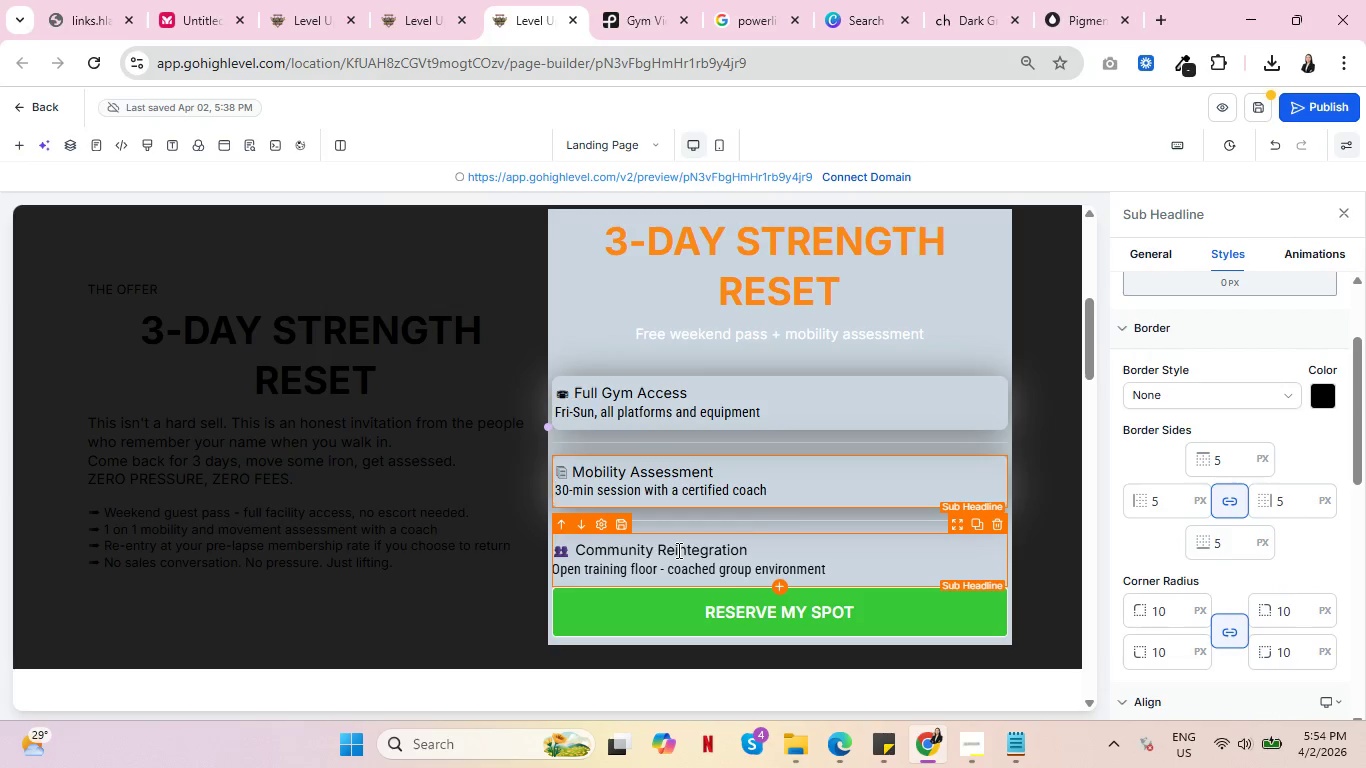 
left_click([677, 550])
 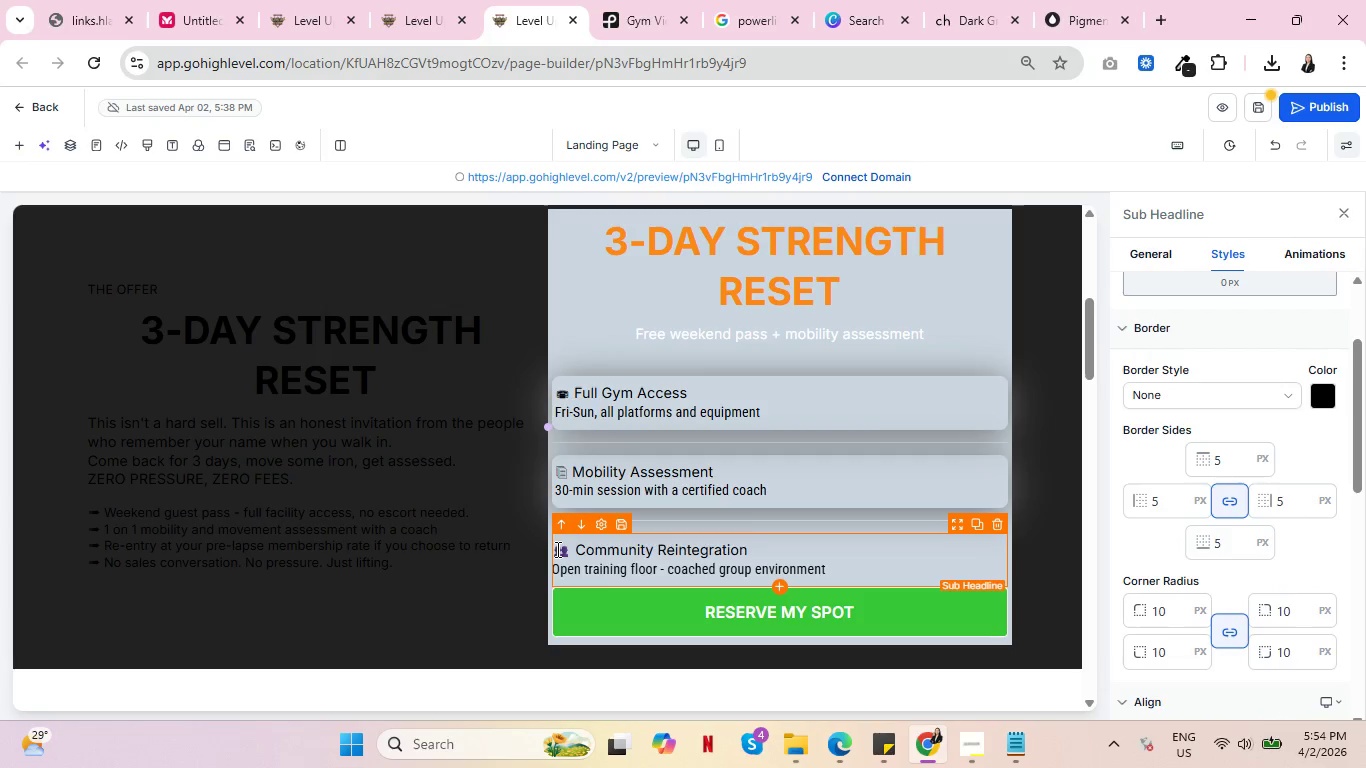 
left_click([556, 549])
 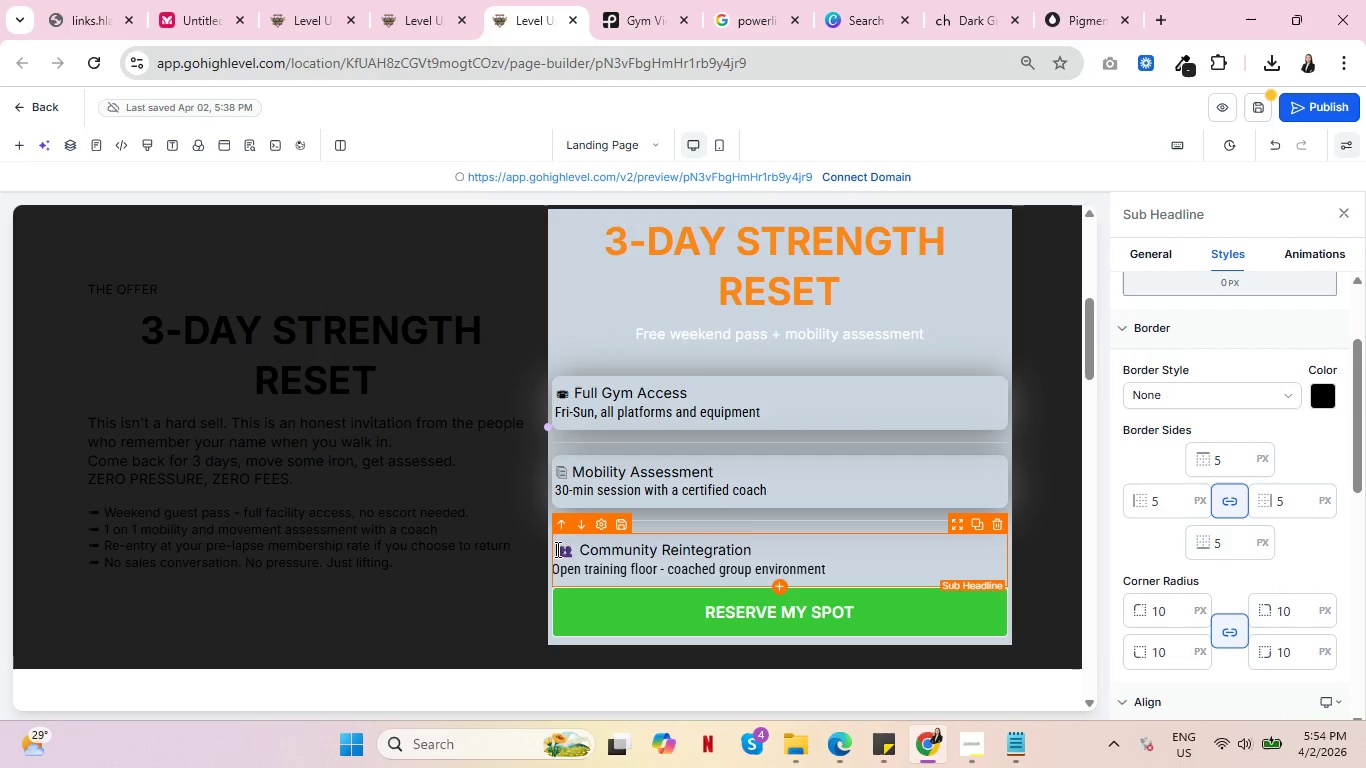 
key(Space)
 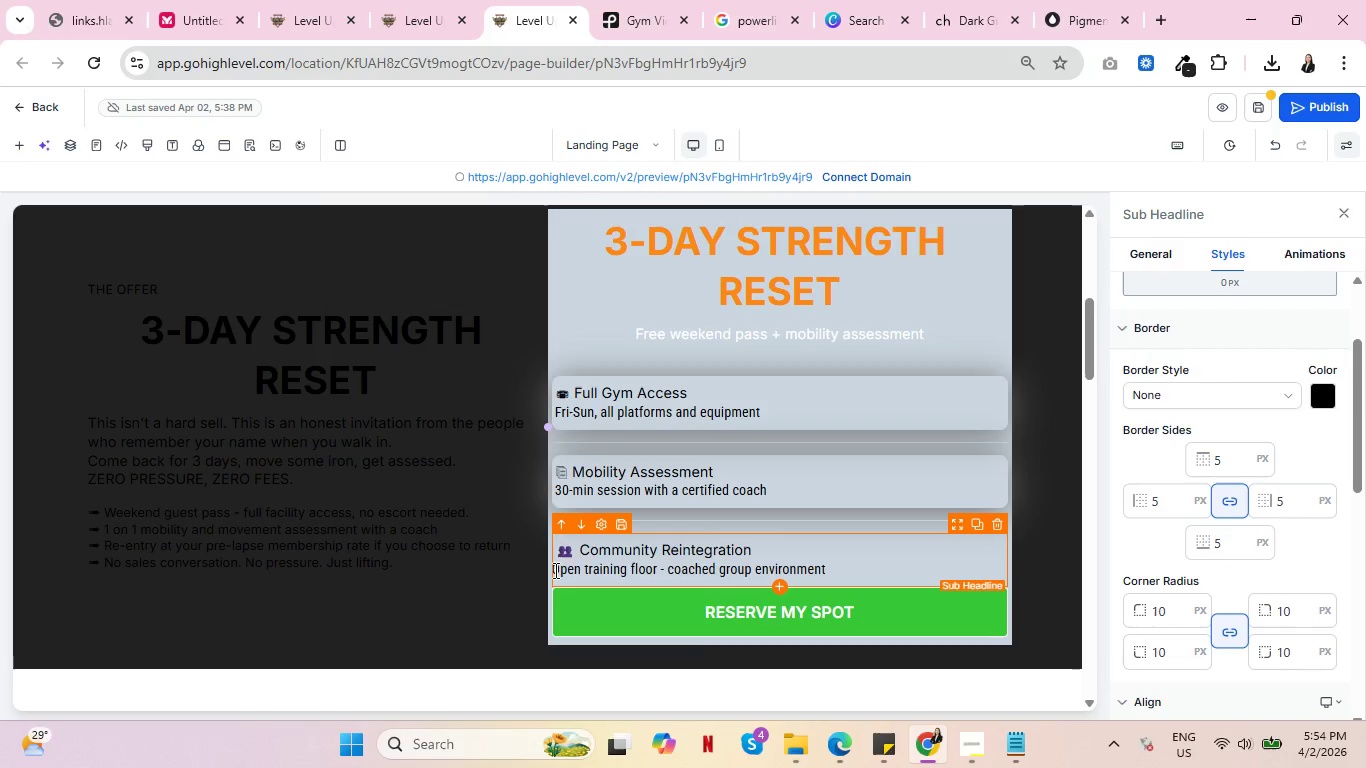 
left_click([554, 570])
 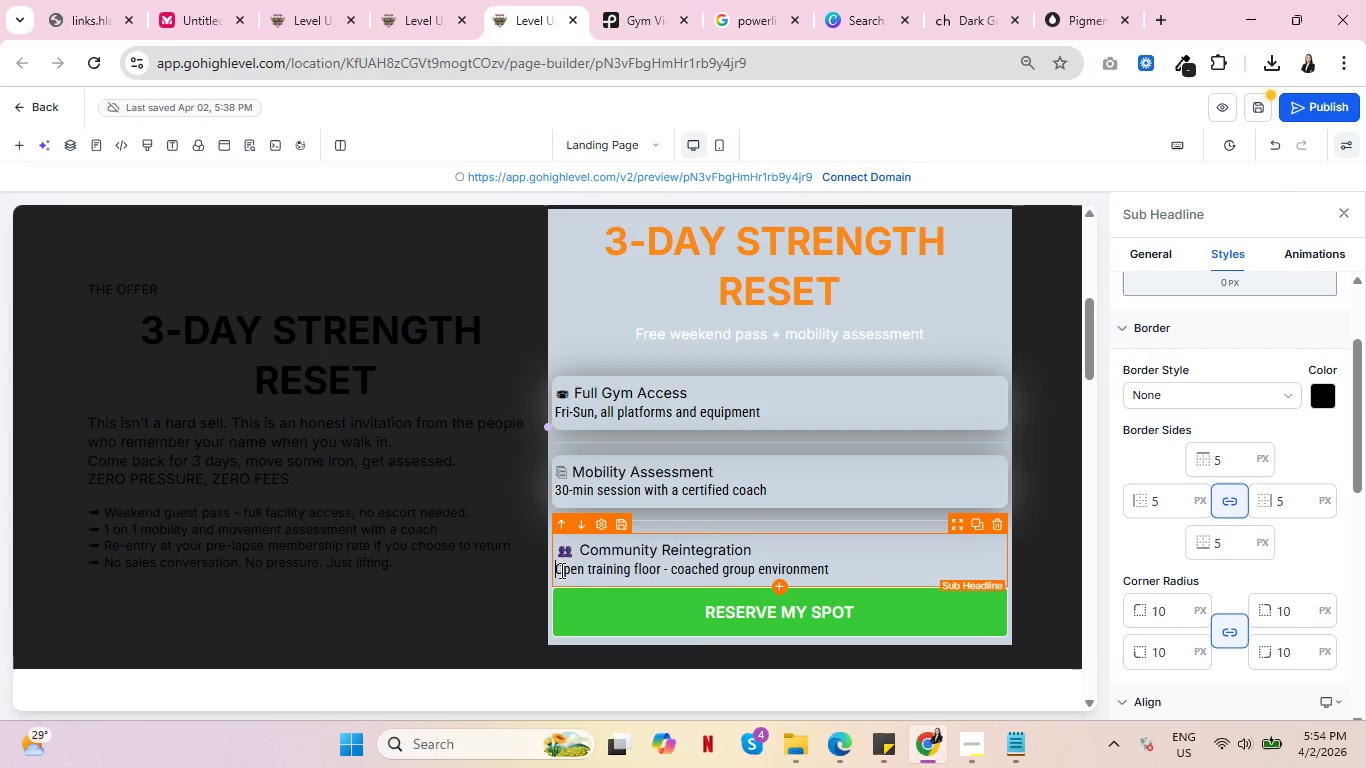 
key(Space)
 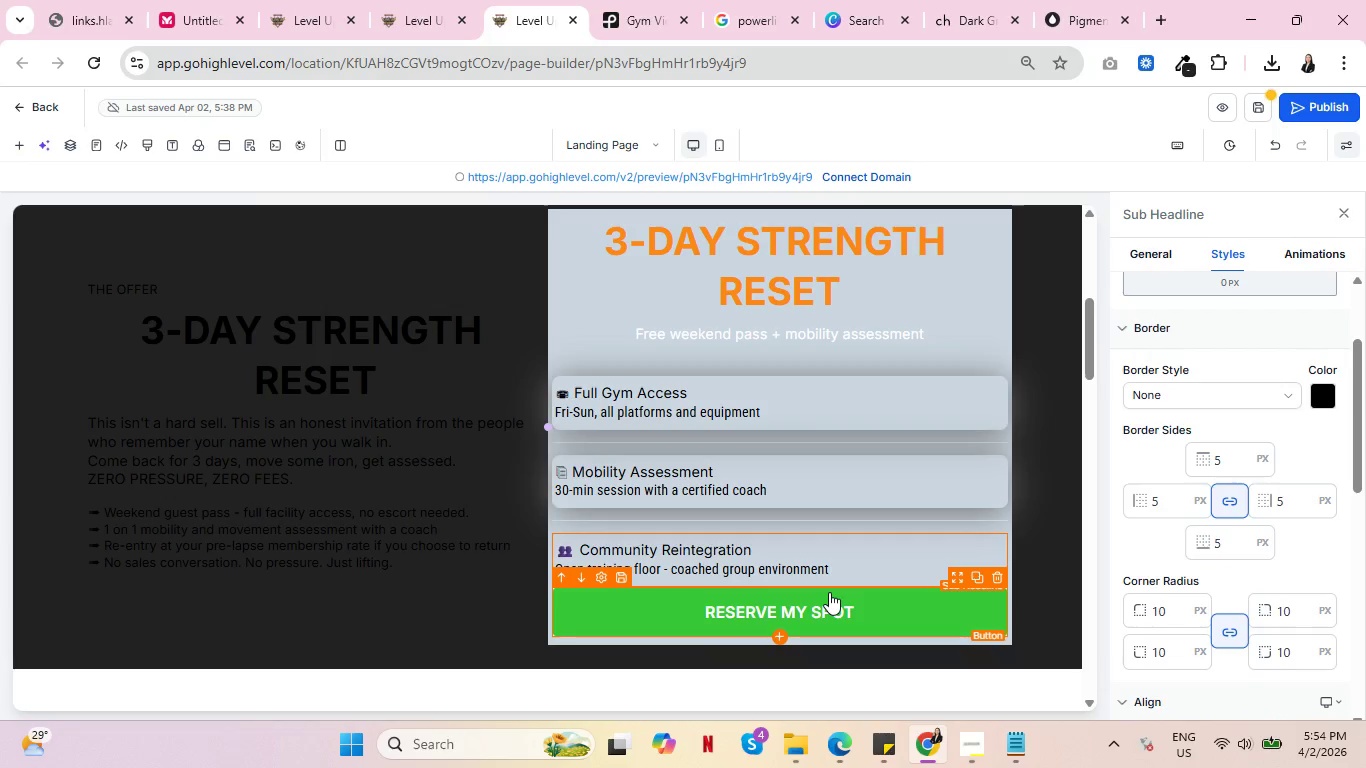 
left_click([781, 557])
 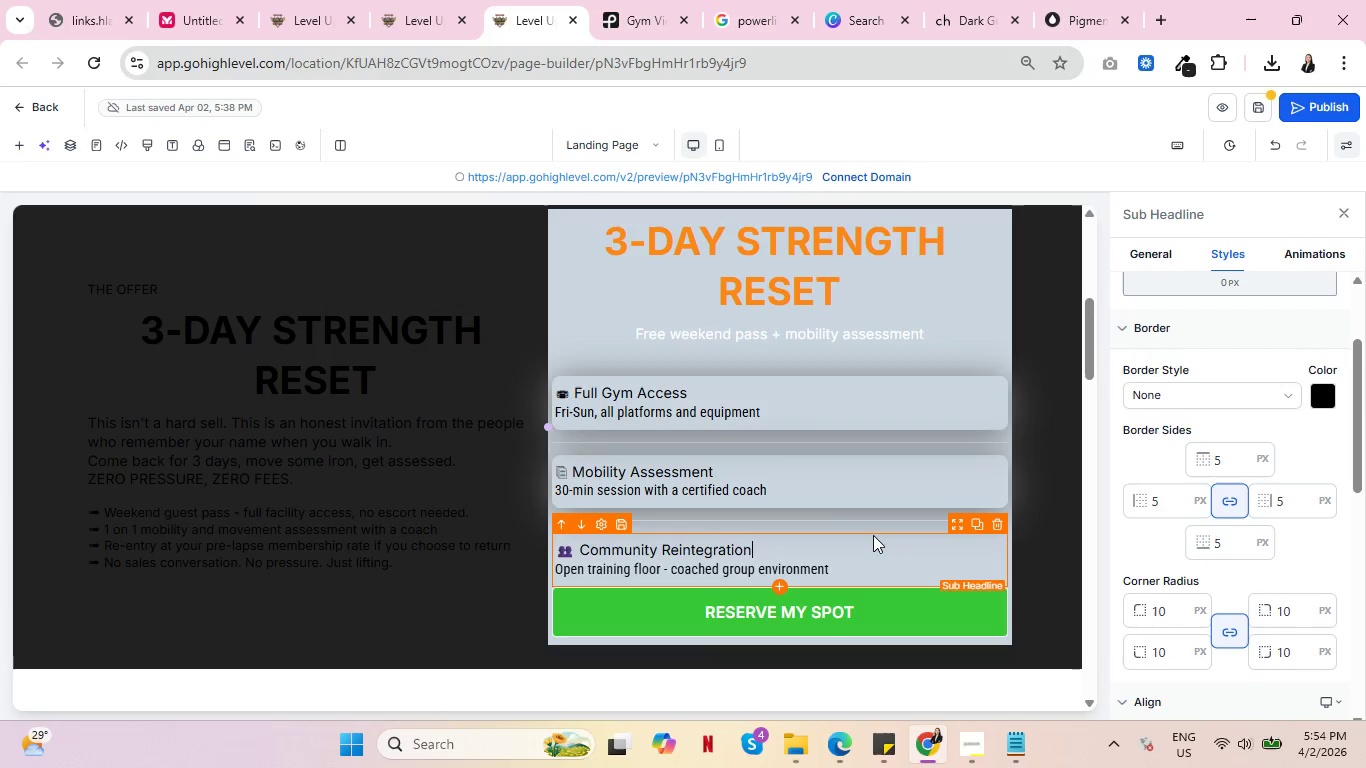 
left_click([873, 535])
 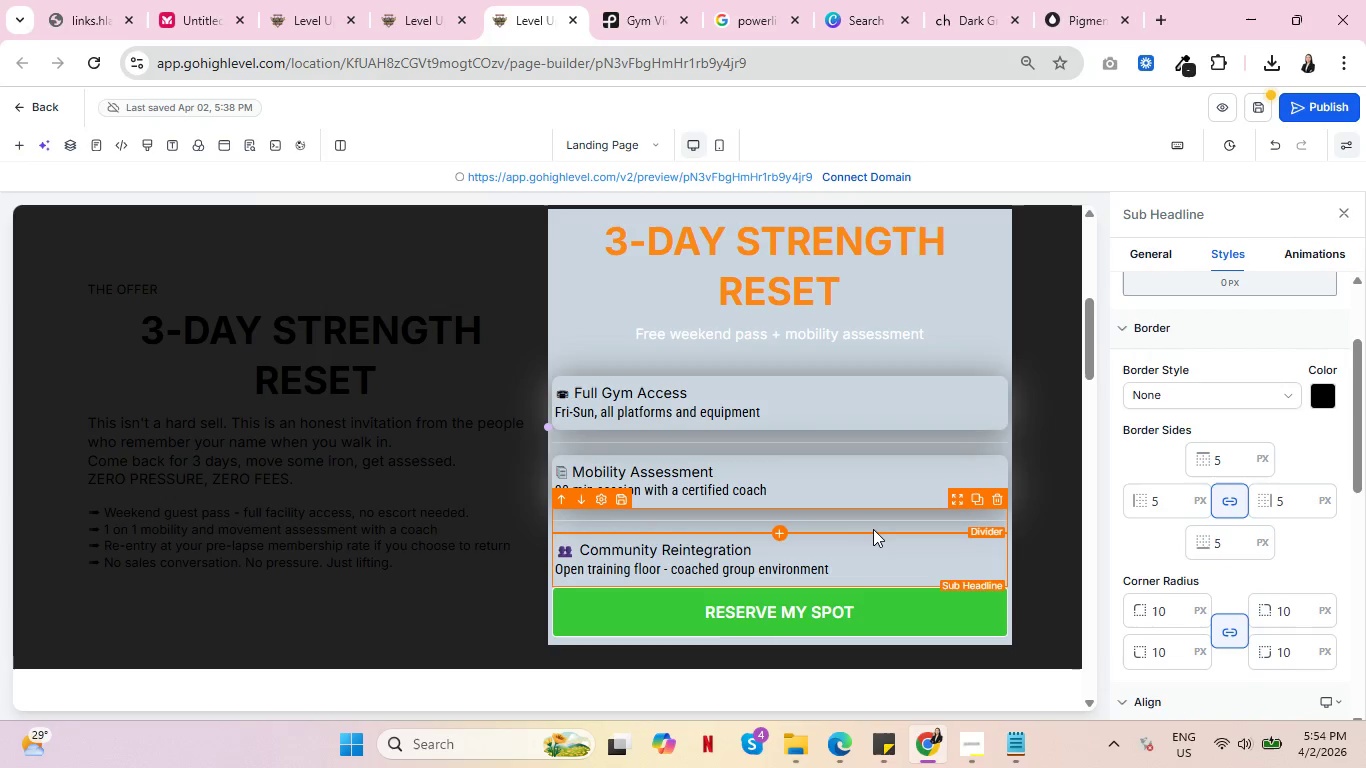 
key(Control+ControlLeft)
 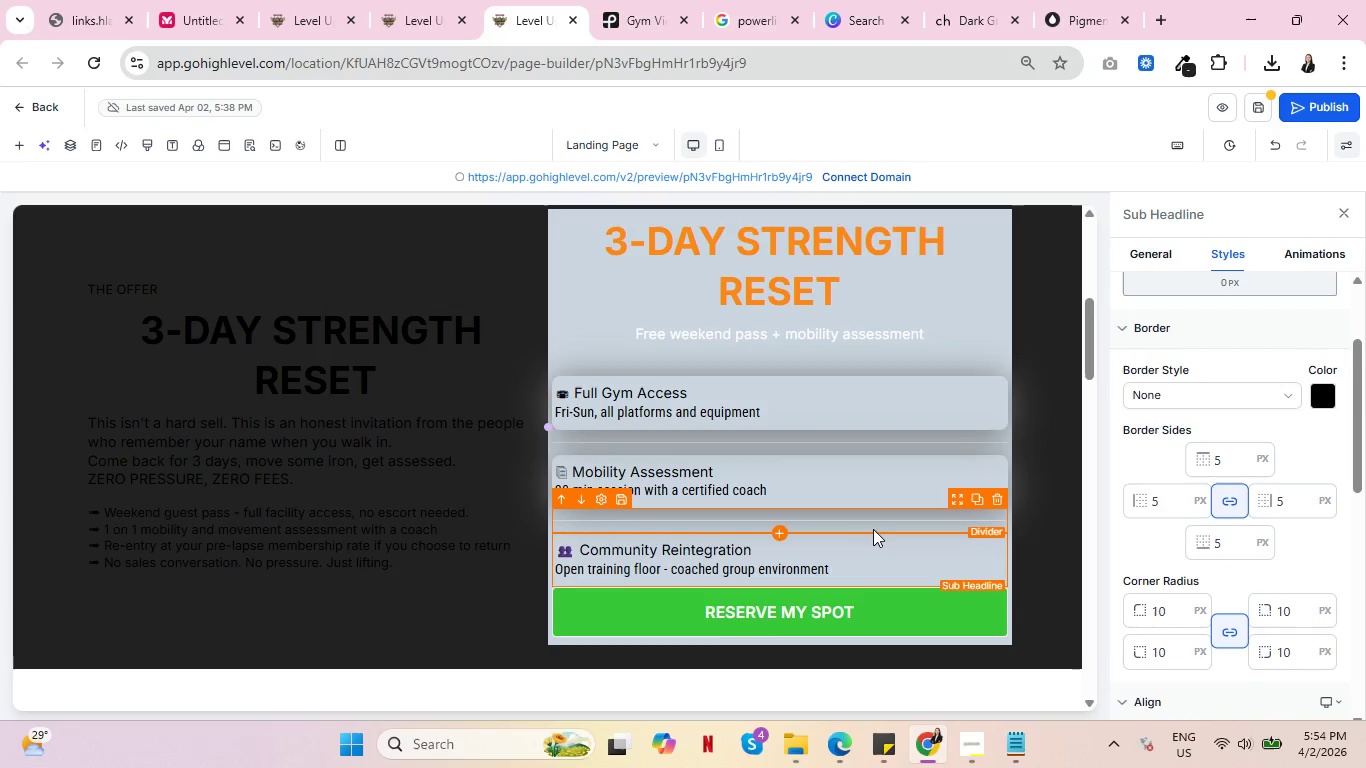 
key(Control+ControlLeft)
 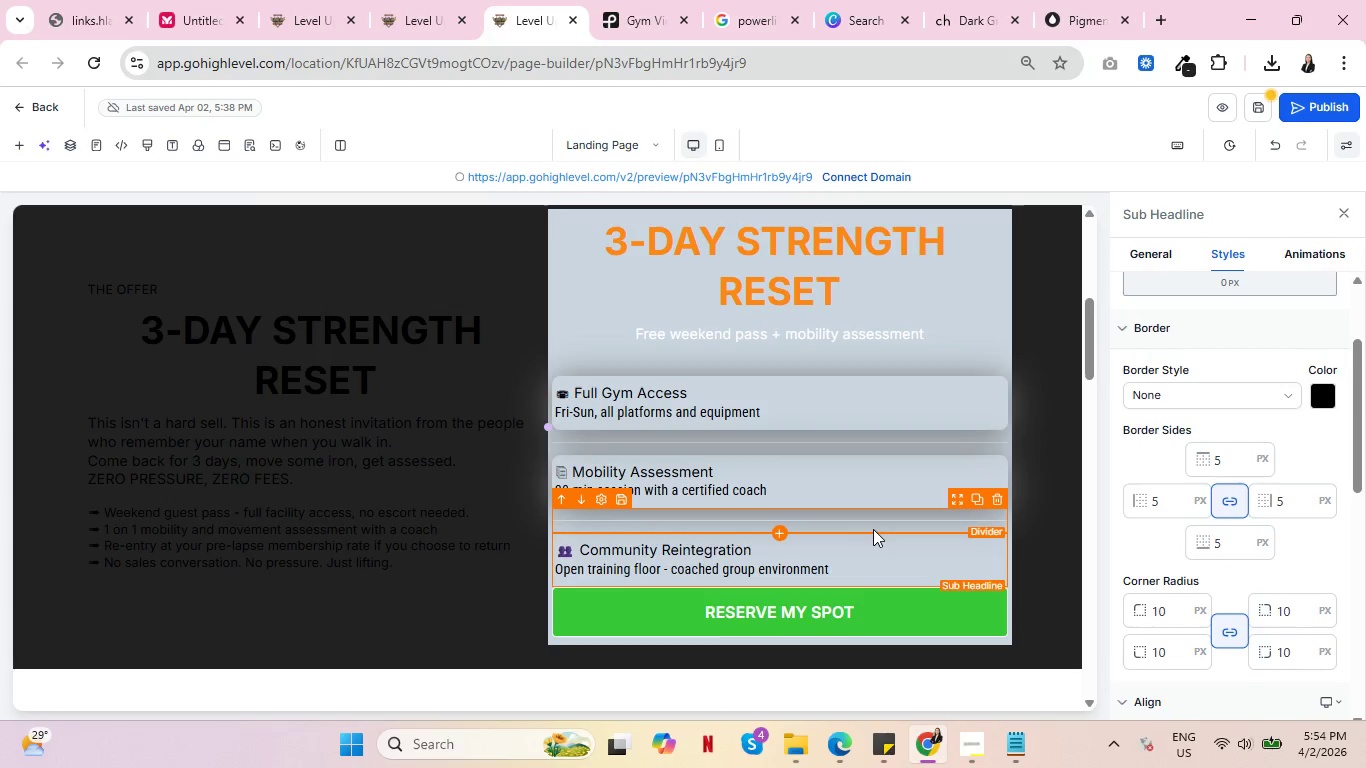 
key(Control+ControlLeft)
 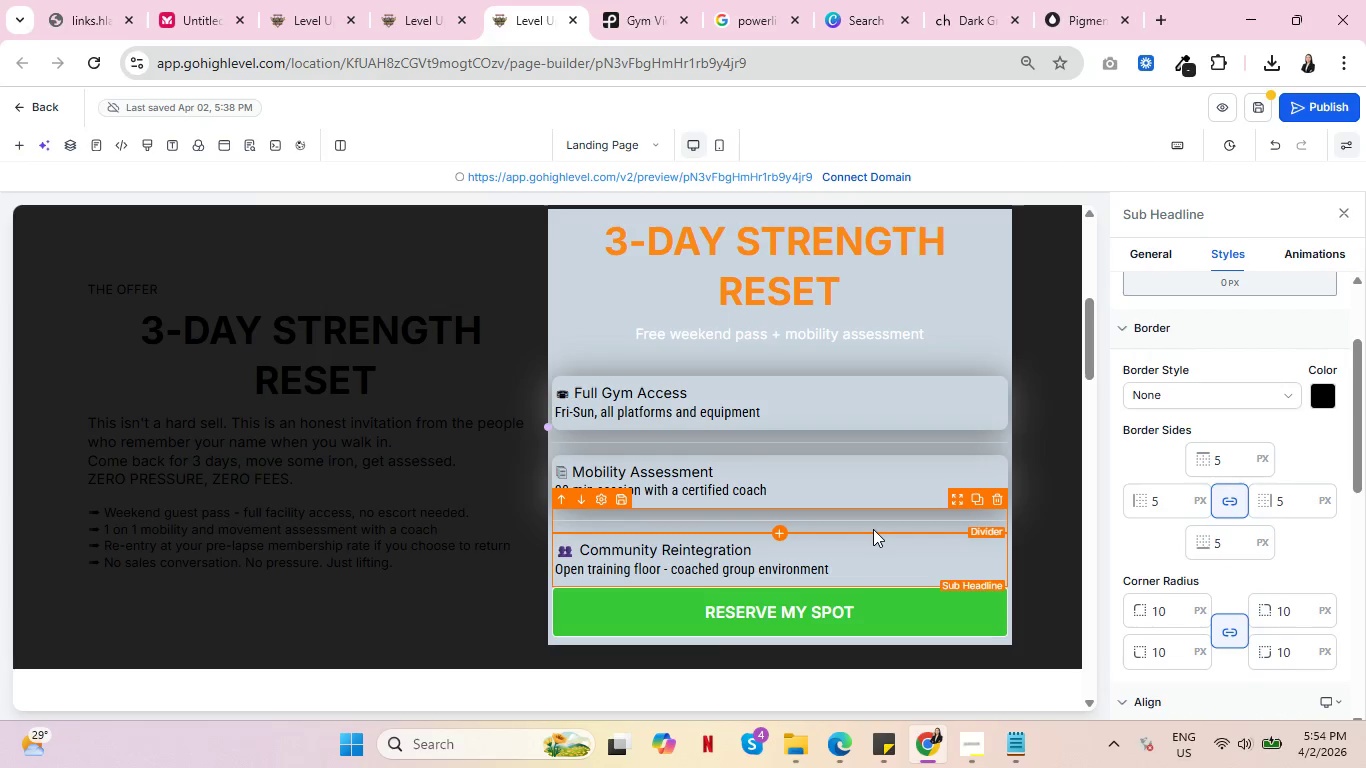 
key(Control+ControlLeft)
 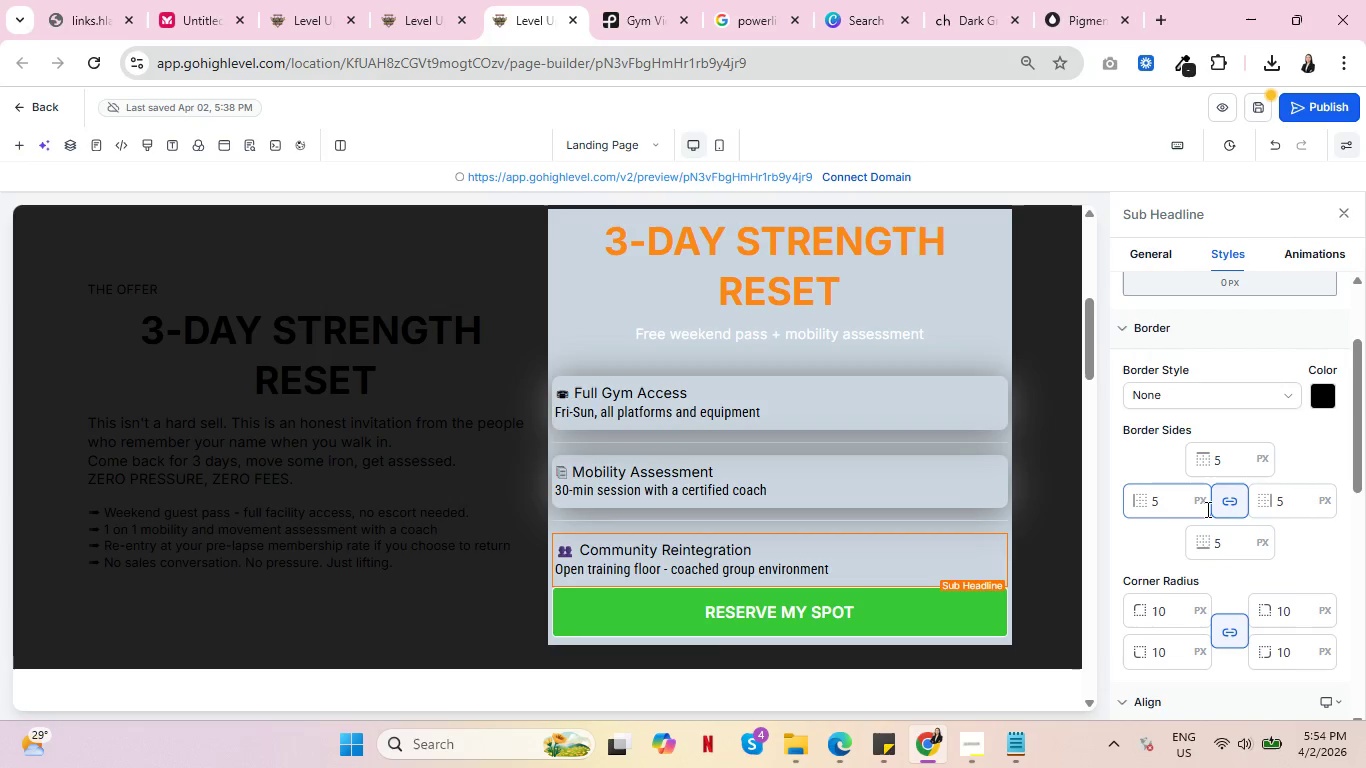 
scroll: coordinate [1243, 535], scroll_direction: down, amount: 3.0
 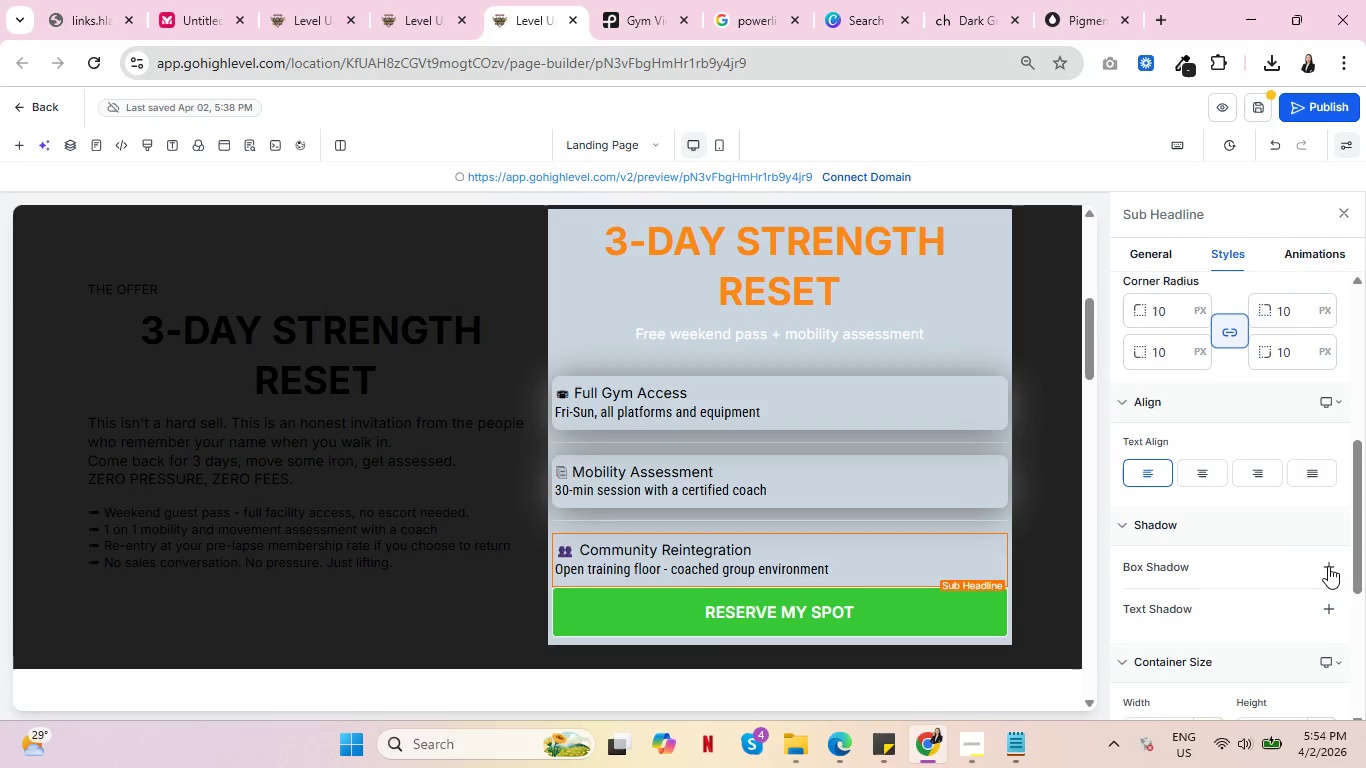 
left_click([1328, 566])
 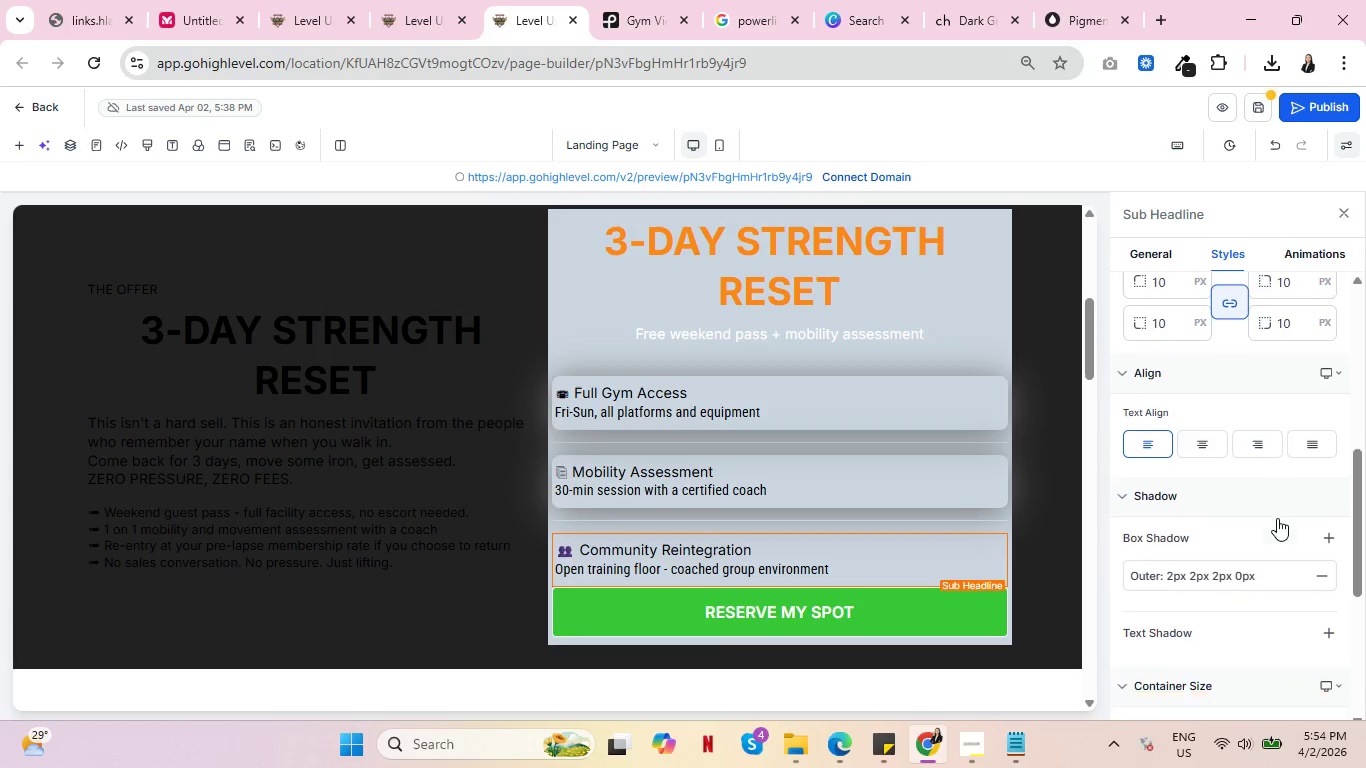 
scroll: coordinate [1277, 518], scroll_direction: down, amount: 2.0
 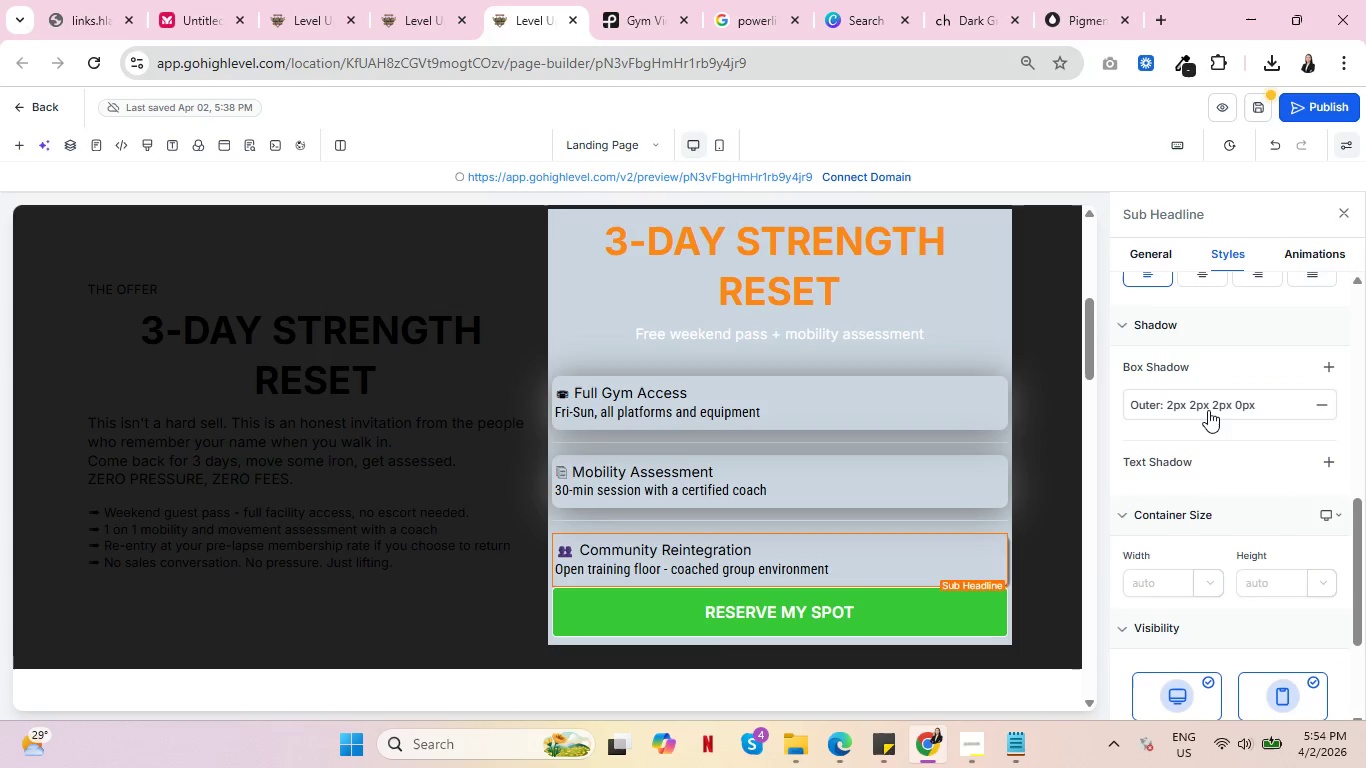 
left_click([1208, 410])
 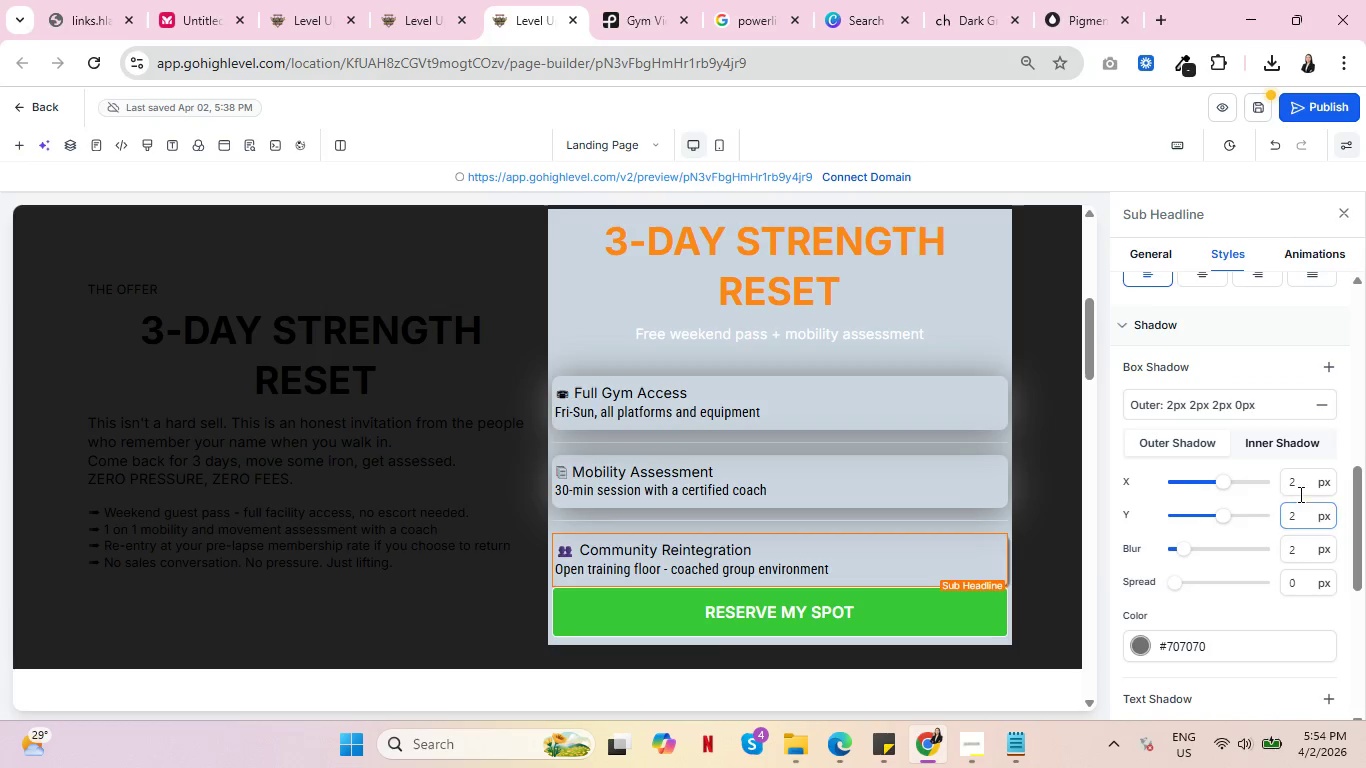 
left_click_drag(start_coordinate=[1298, 493], to_coordinate=[1276, 493])
 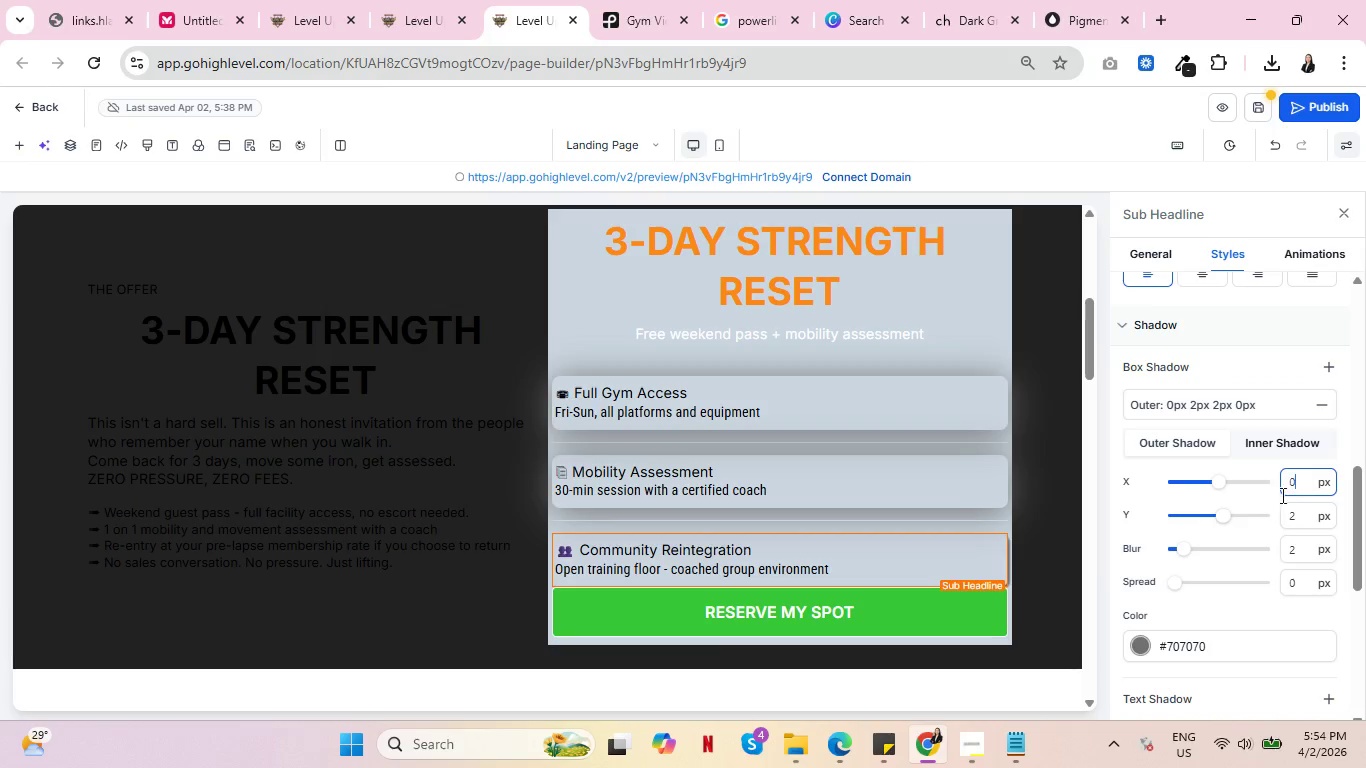 
key(0)
 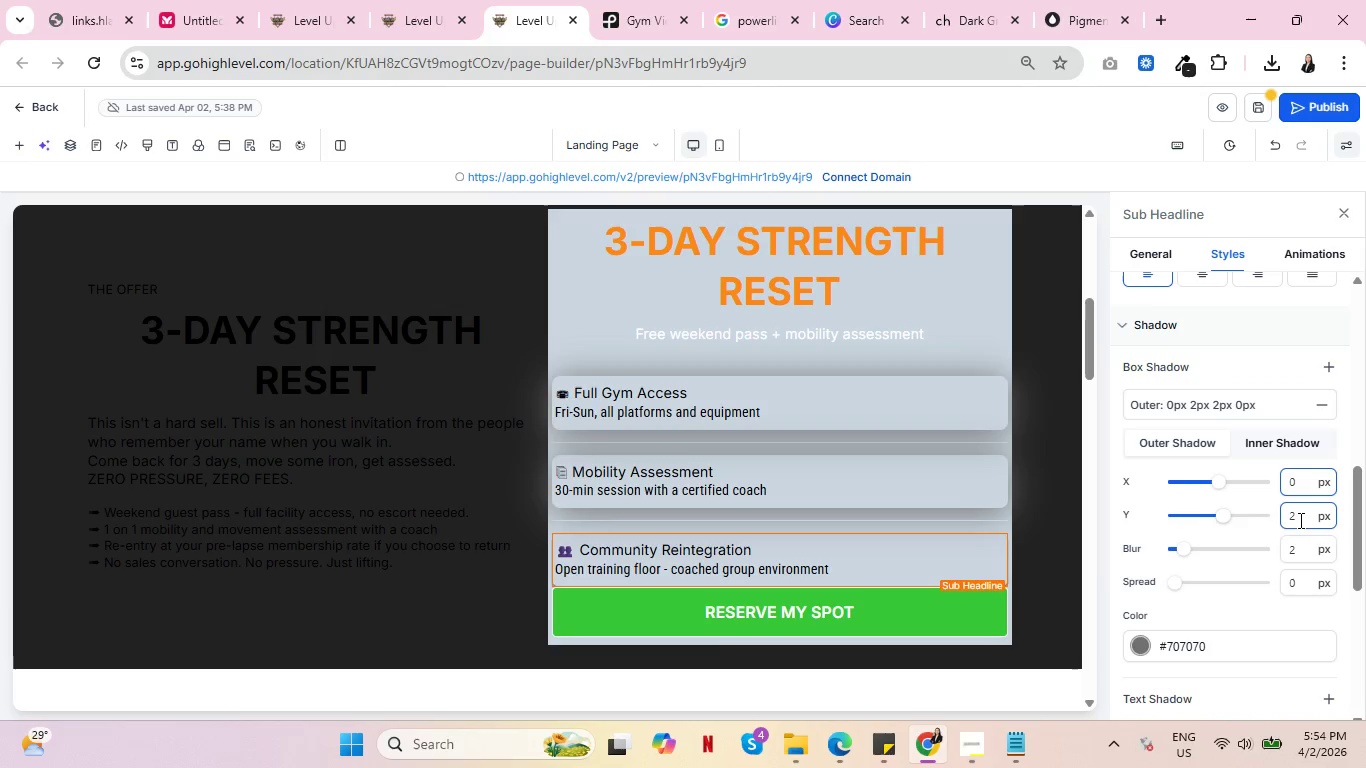 
left_click_drag(start_coordinate=[1297, 518], to_coordinate=[1284, 518])
 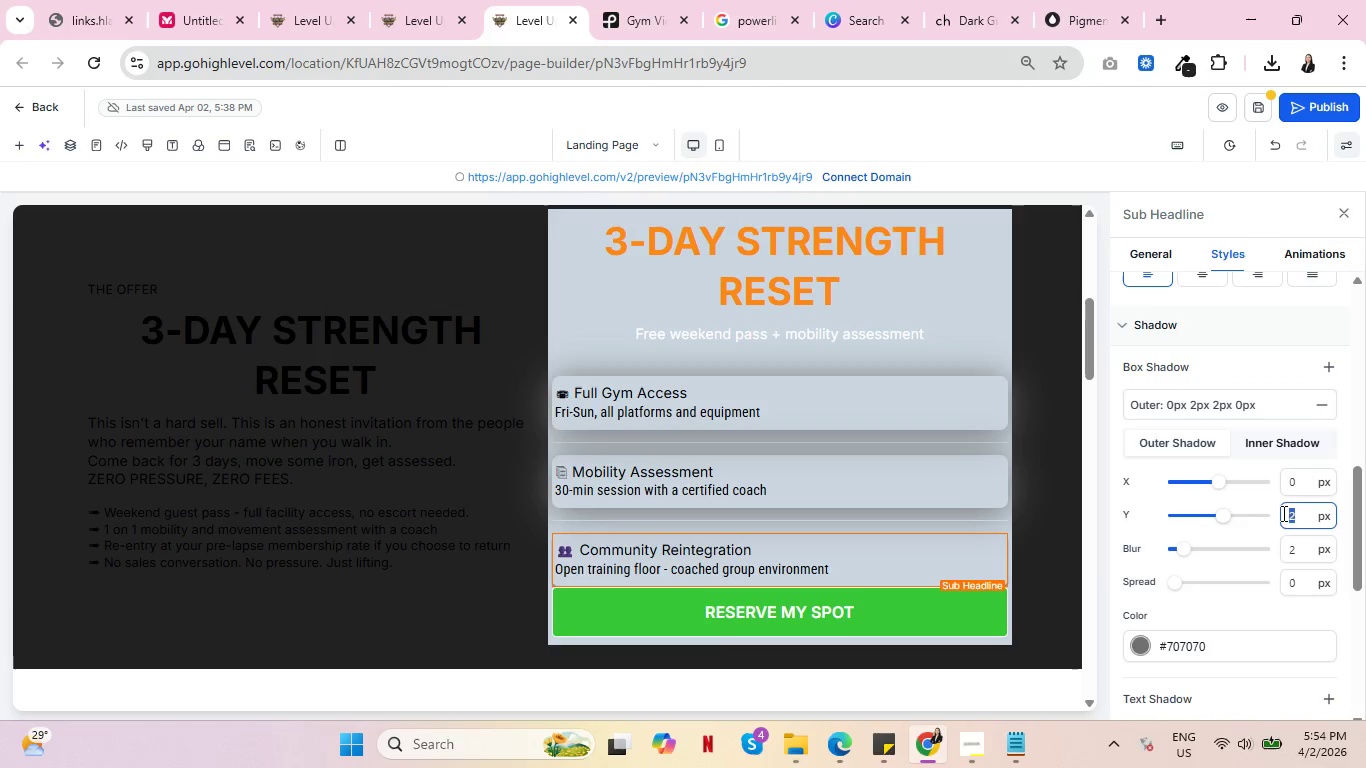 
key(1)
 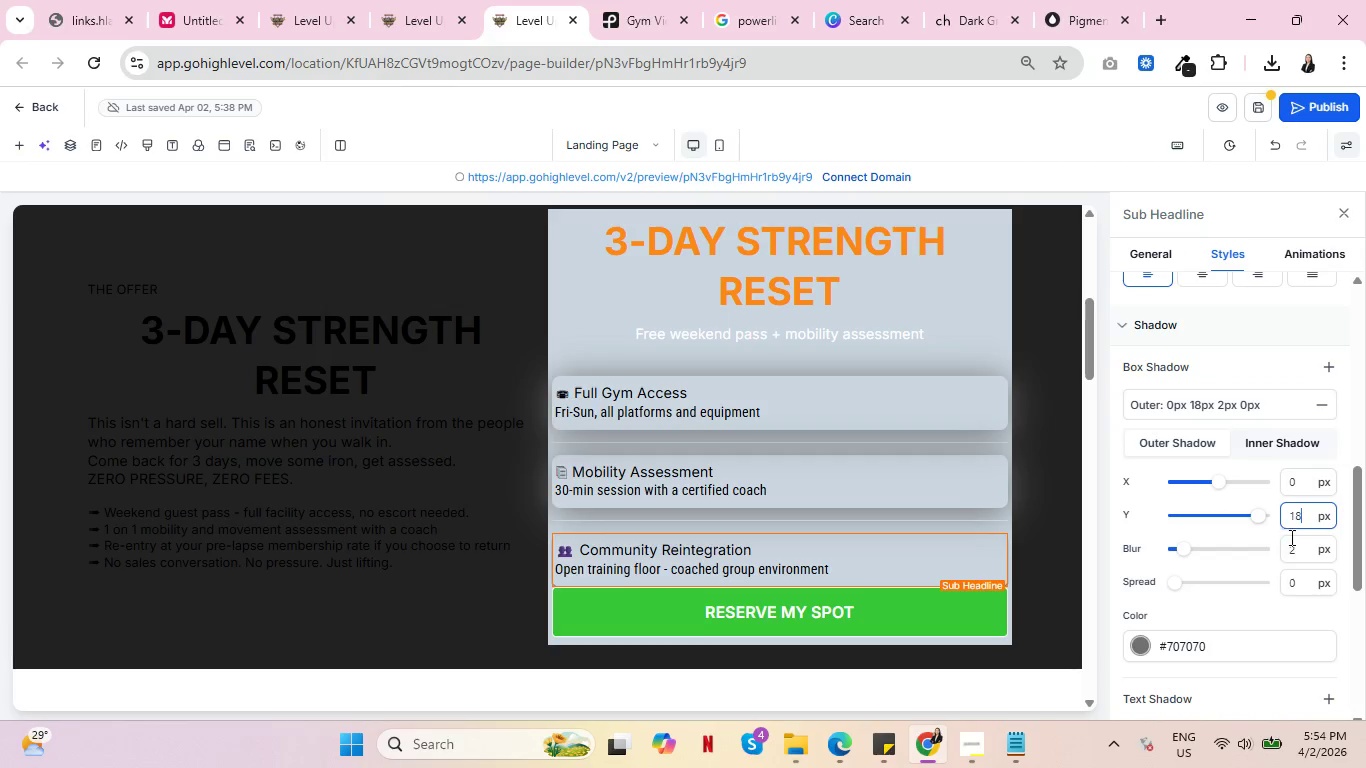 
type(845)
 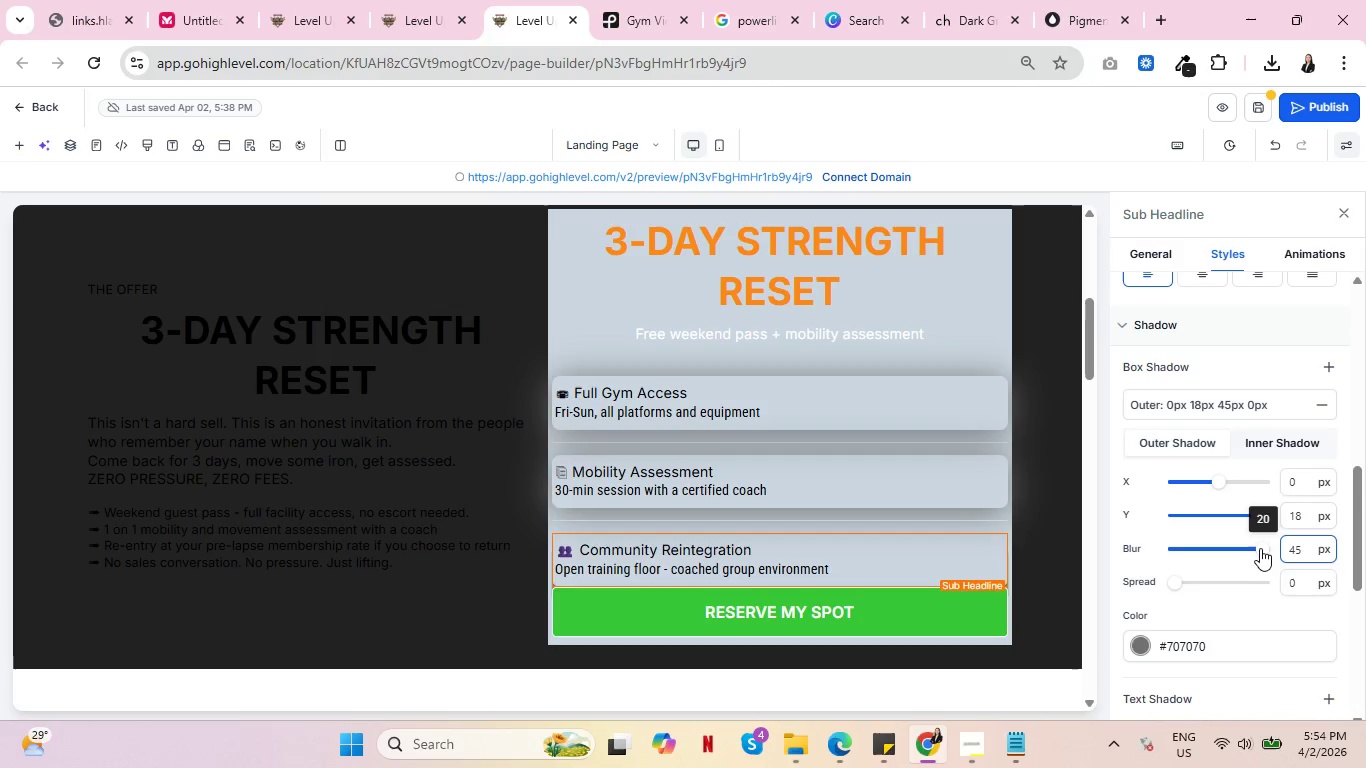 
left_click_drag(start_coordinate=[1305, 548], to_coordinate=[1262, 548])
 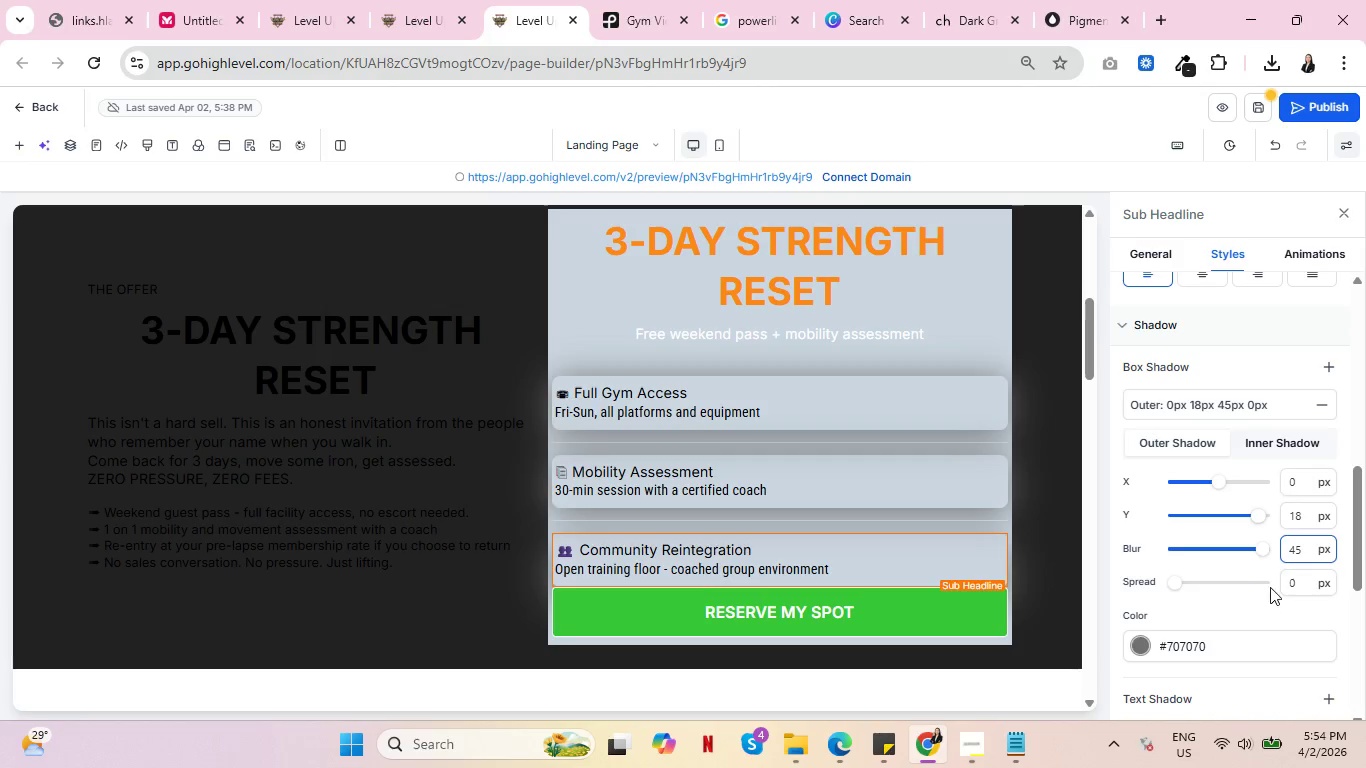 
left_click([1258, 366])
 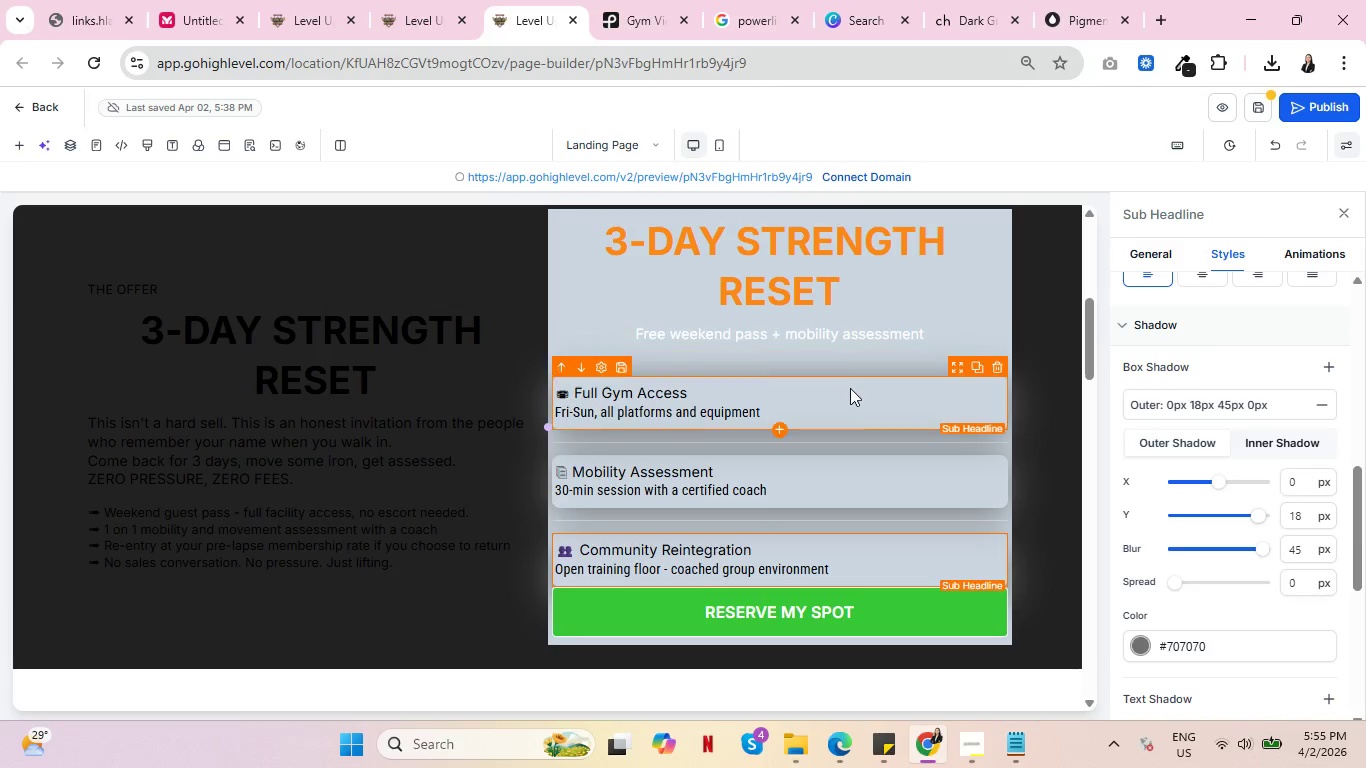 
left_click([851, 393])
 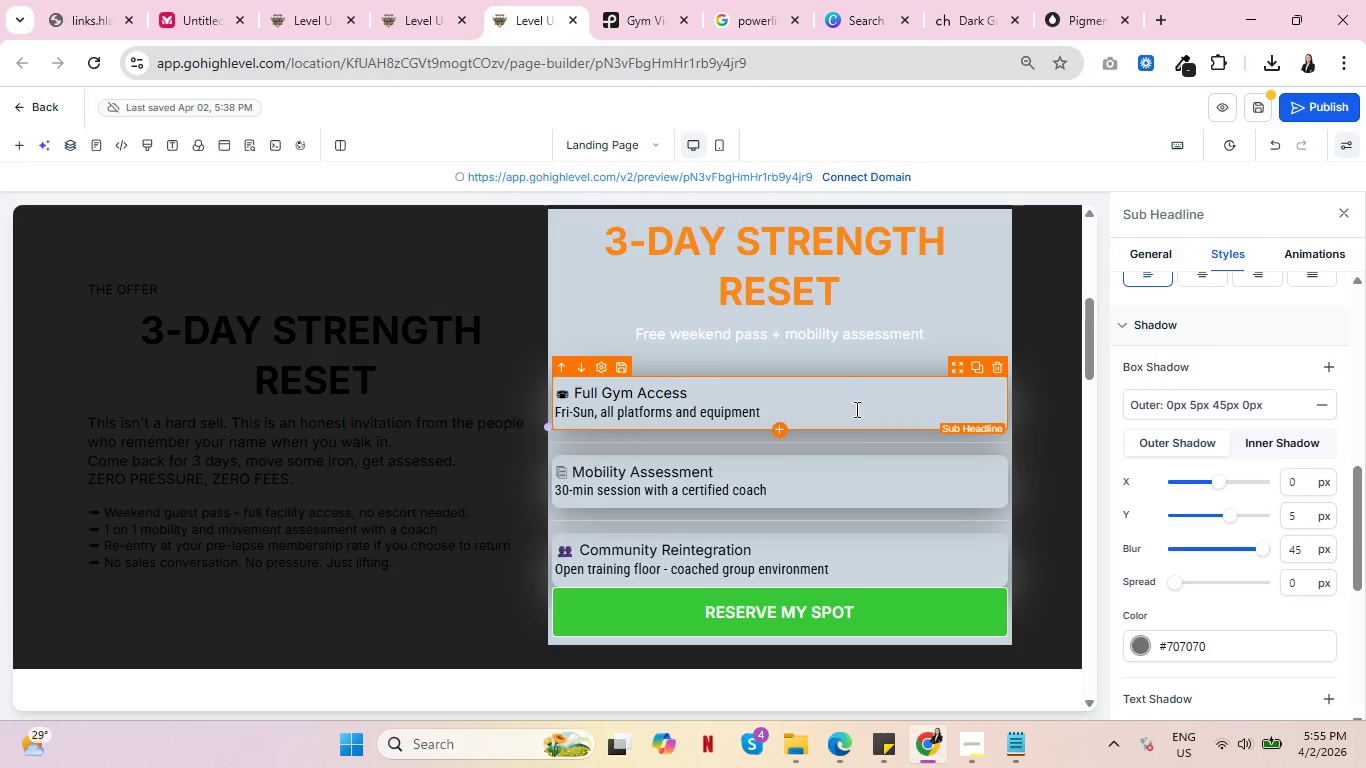 
left_click([867, 477])
 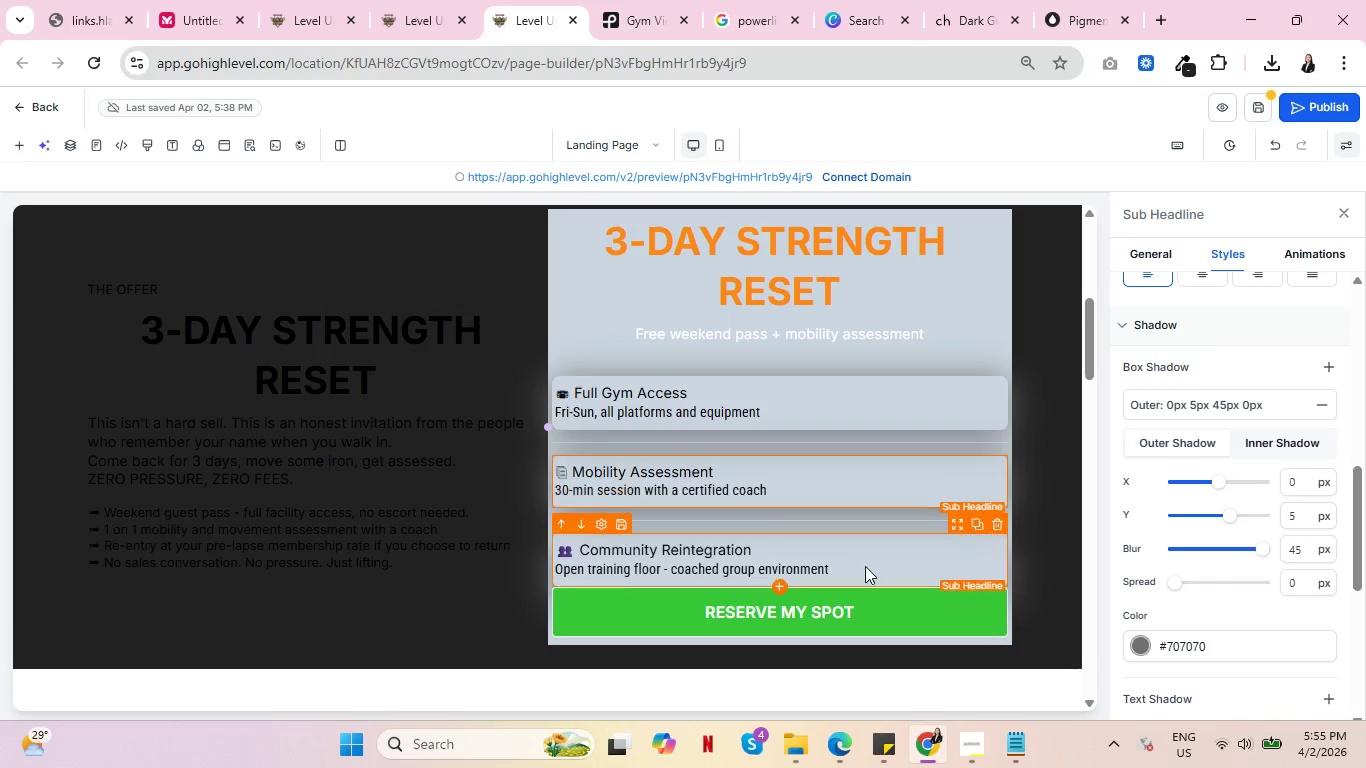 
left_click([865, 566])
 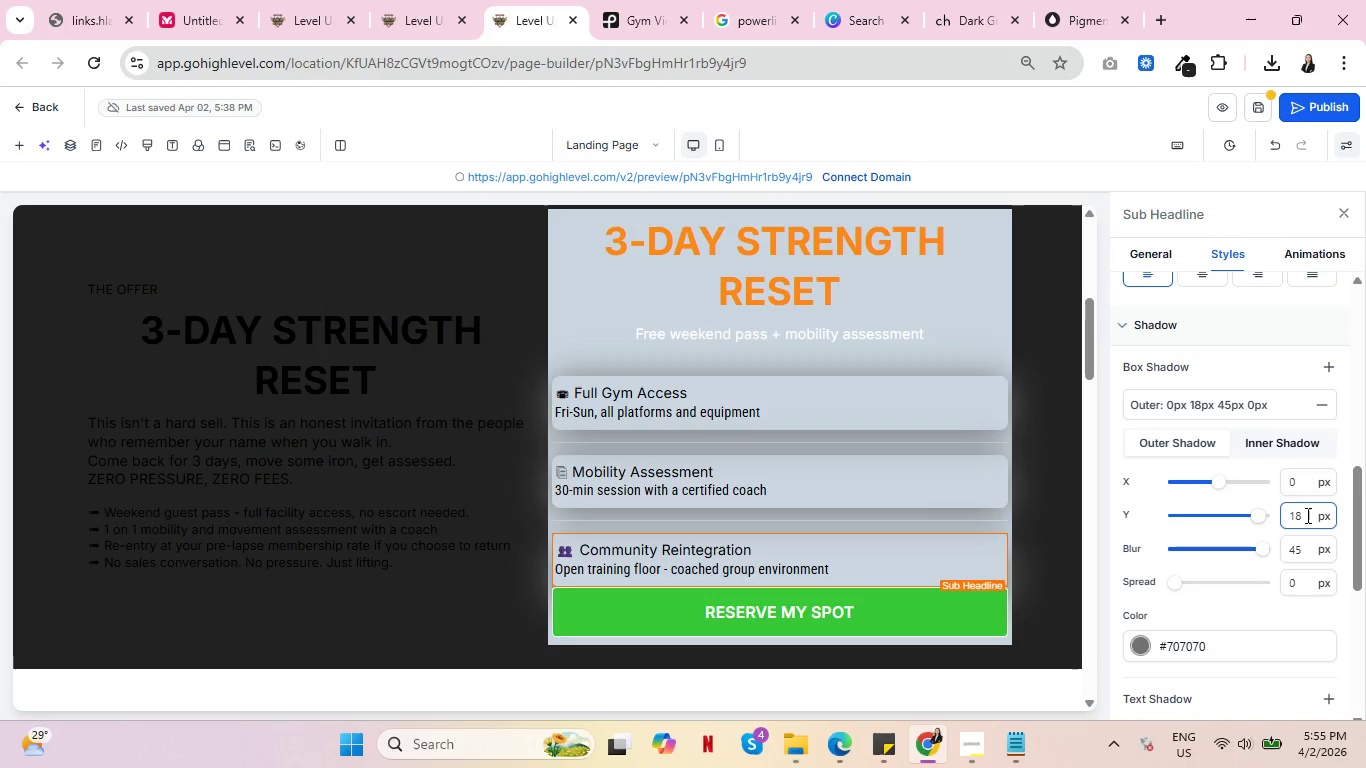 
left_click_drag(start_coordinate=[1306, 515], to_coordinate=[1270, 521])
 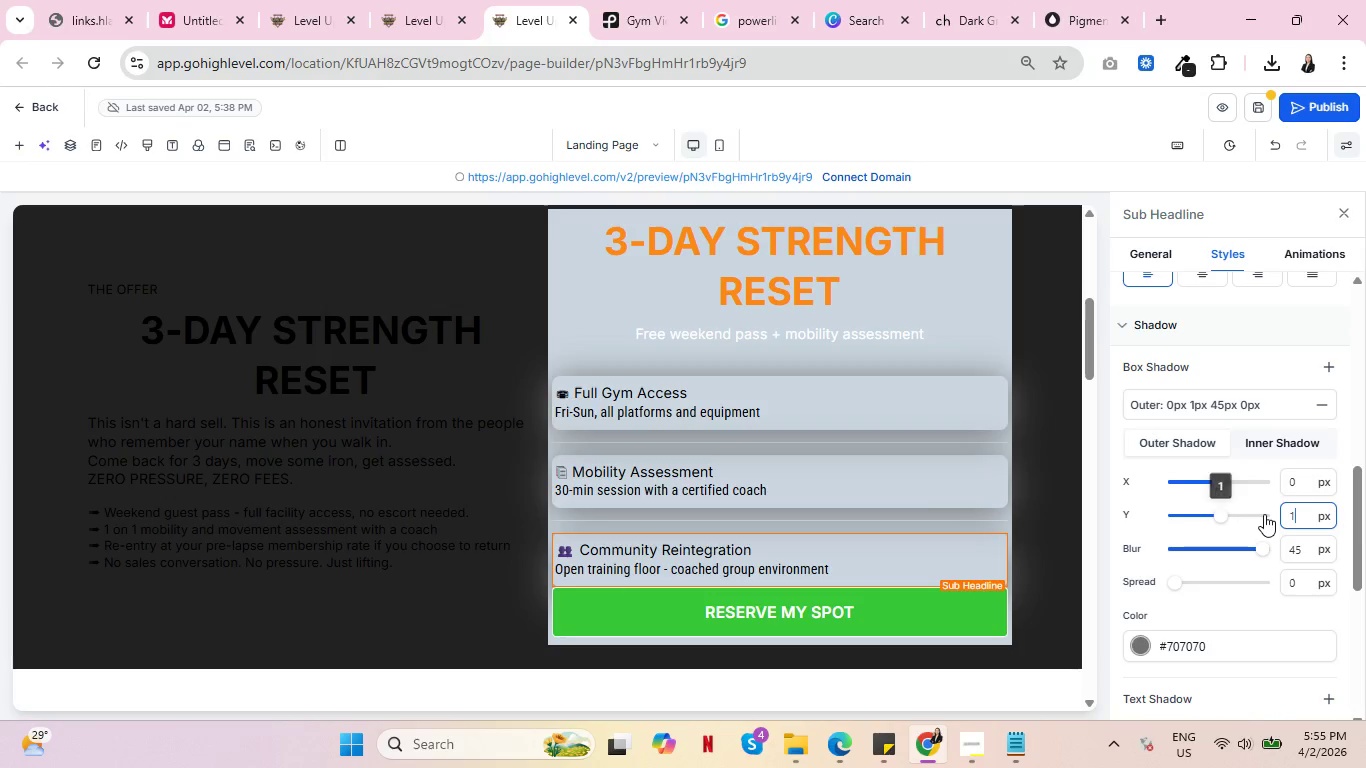 
type(10)
 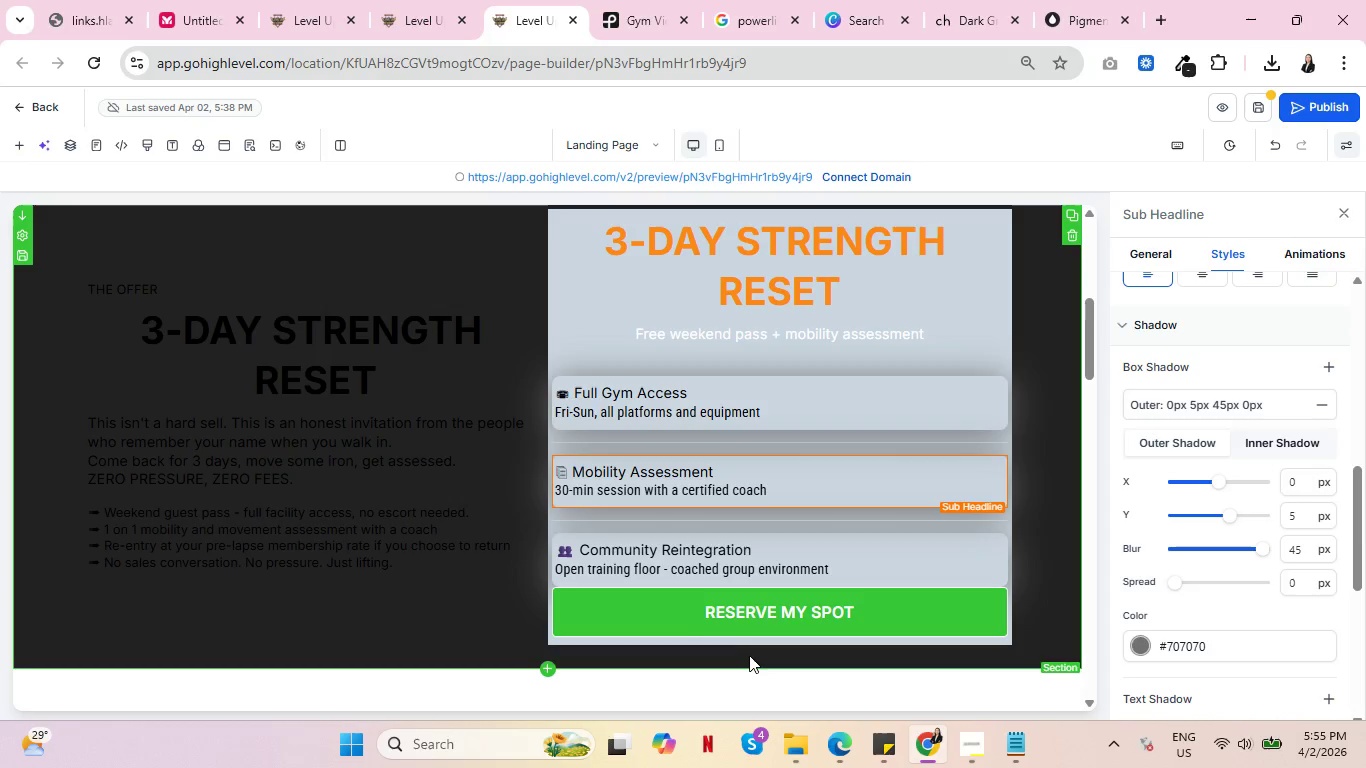 
wait(17.39)
 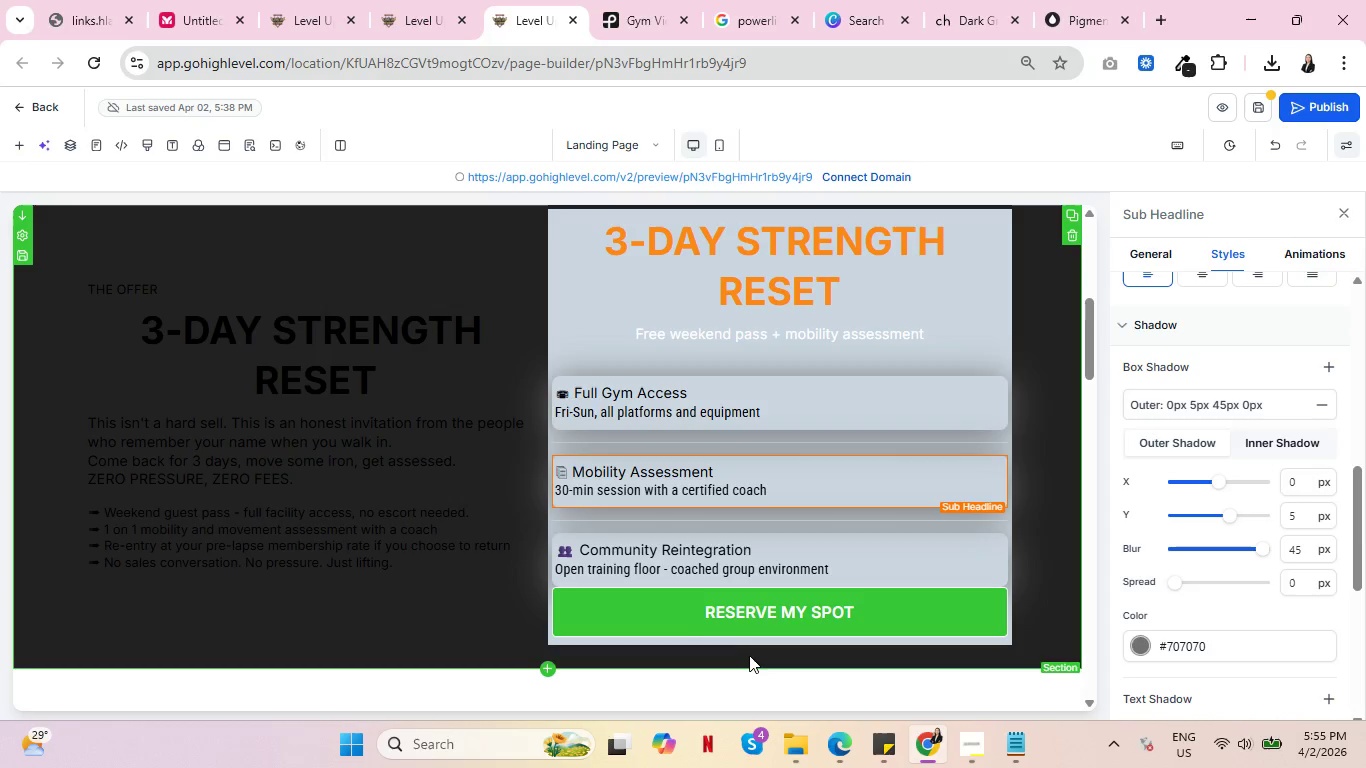 
left_click([851, 539])
 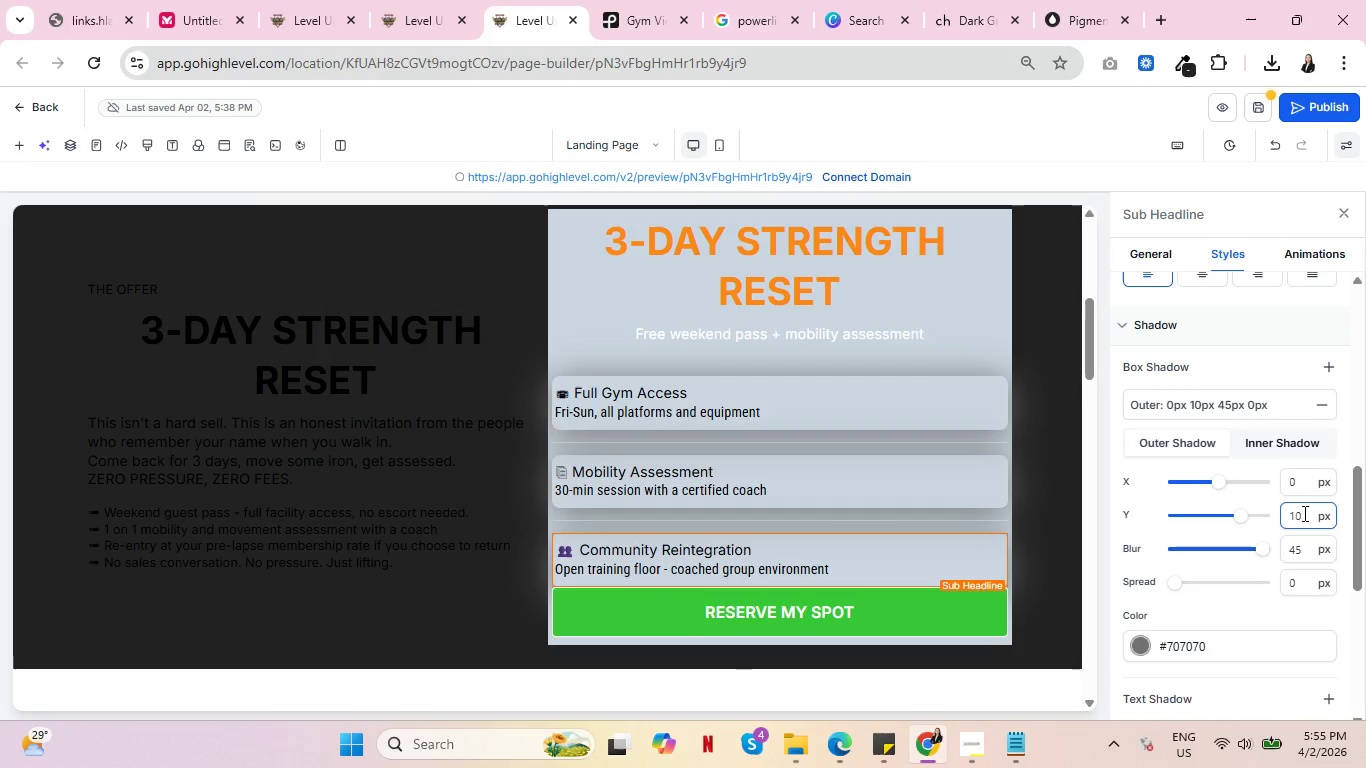 
left_click_drag(start_coordinate=[1303, 513], to_coordinate=[1275, 514])
 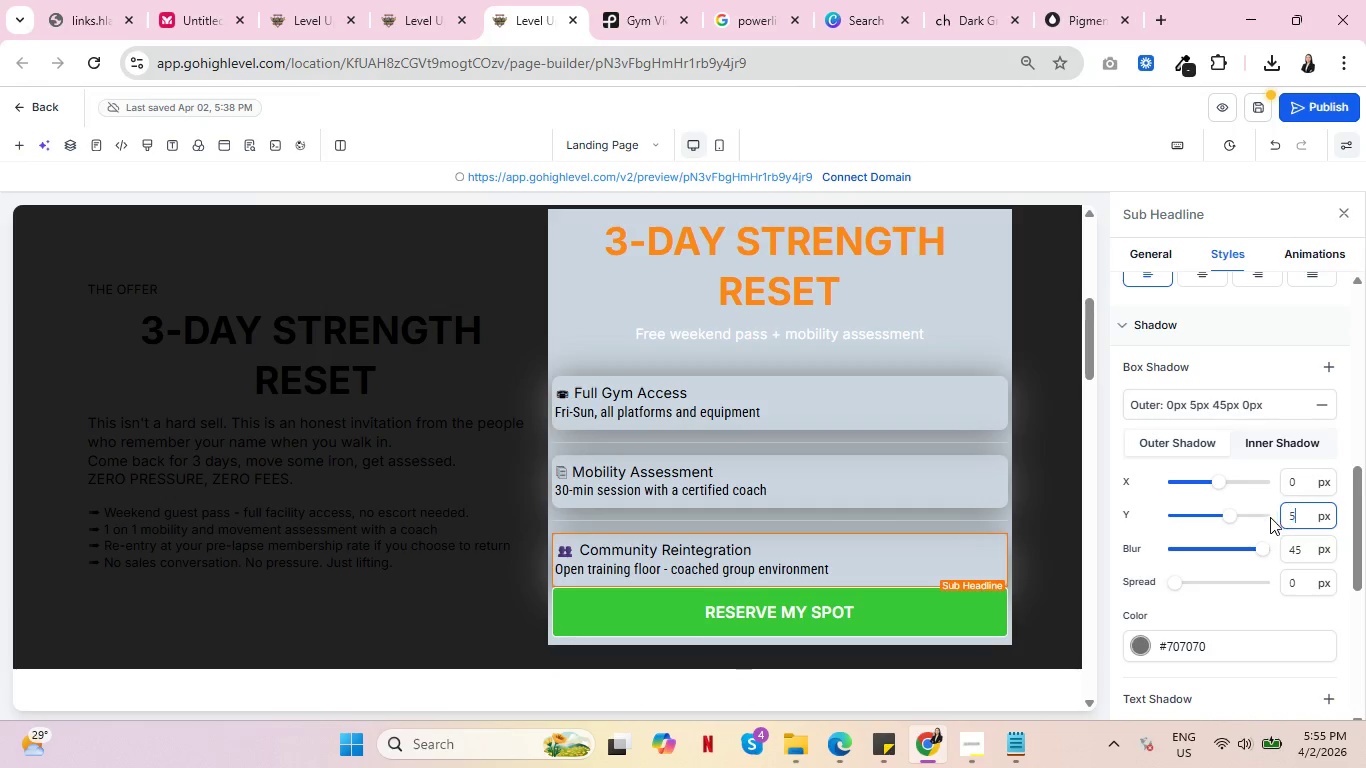 
key(5)
 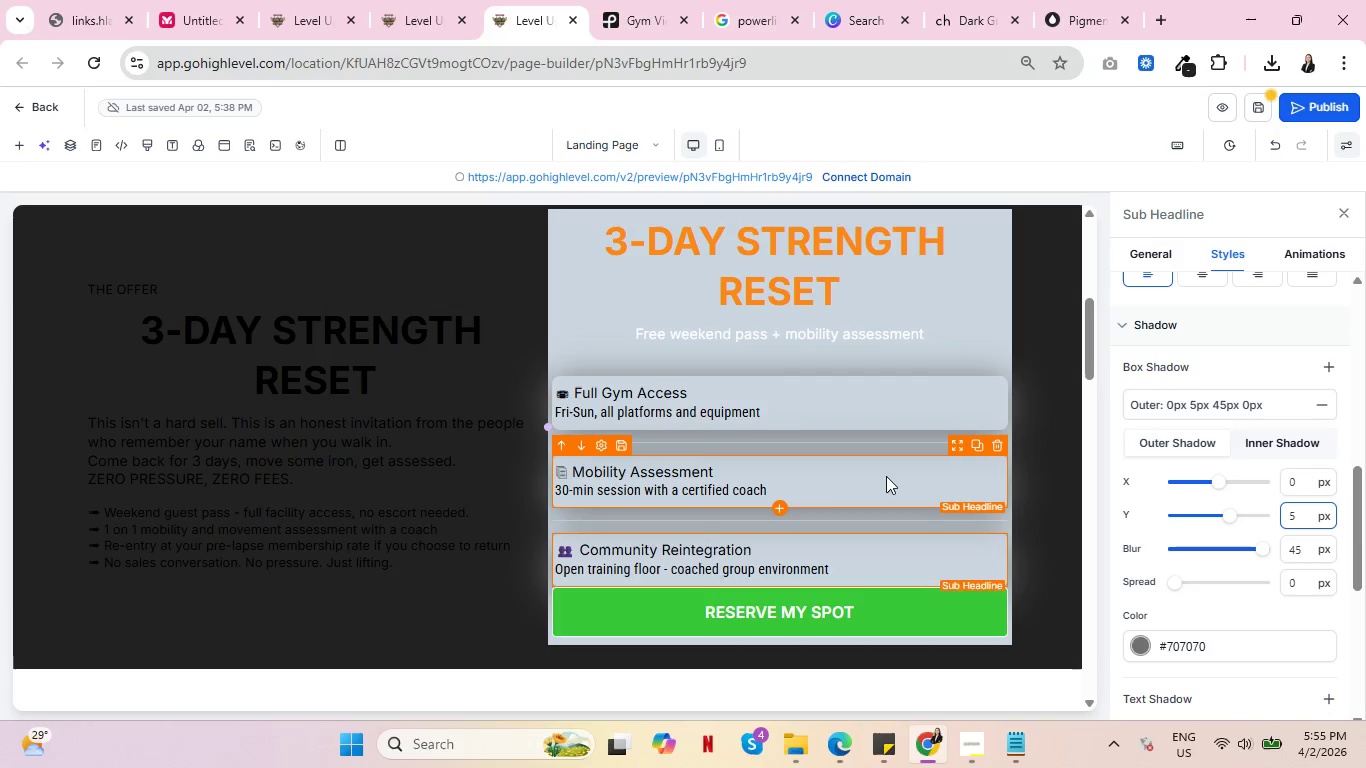 
left_click([886, 476])
 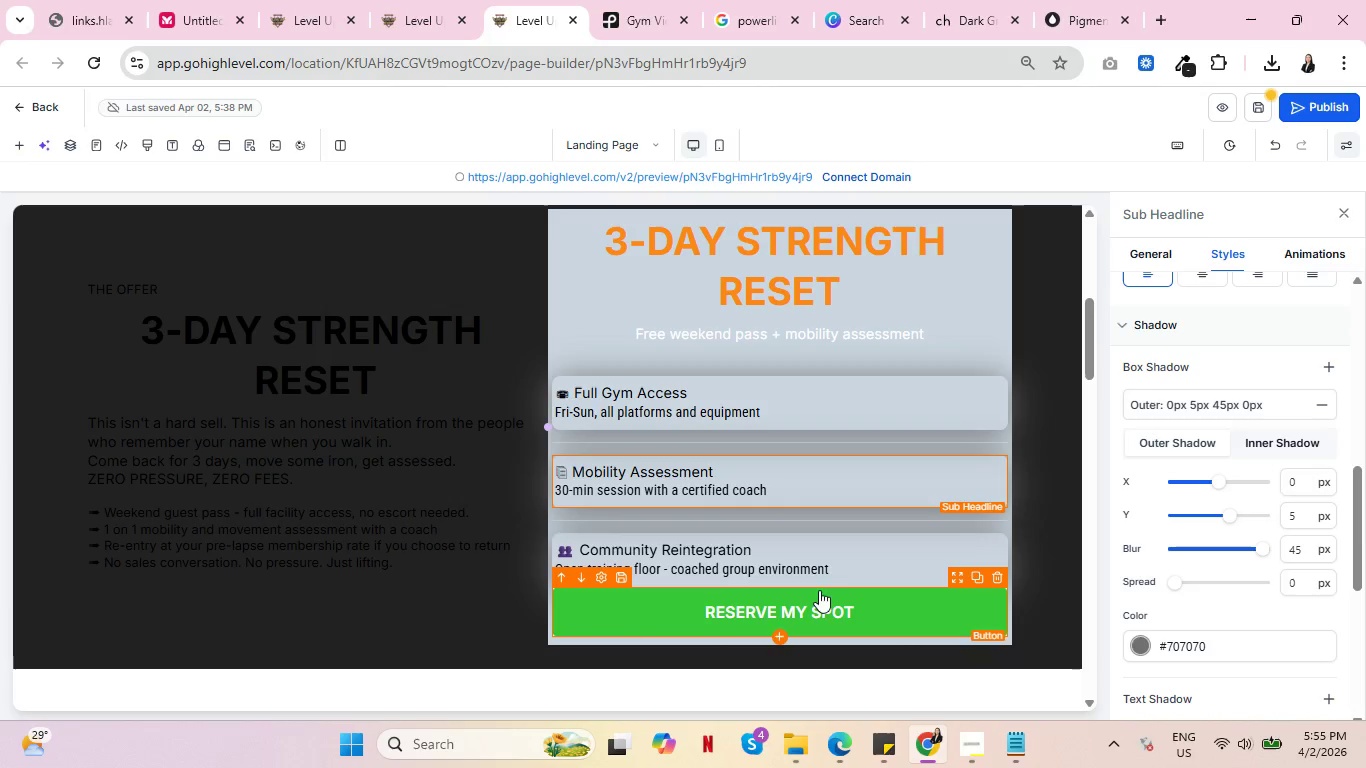 
left_click([927, 543])
 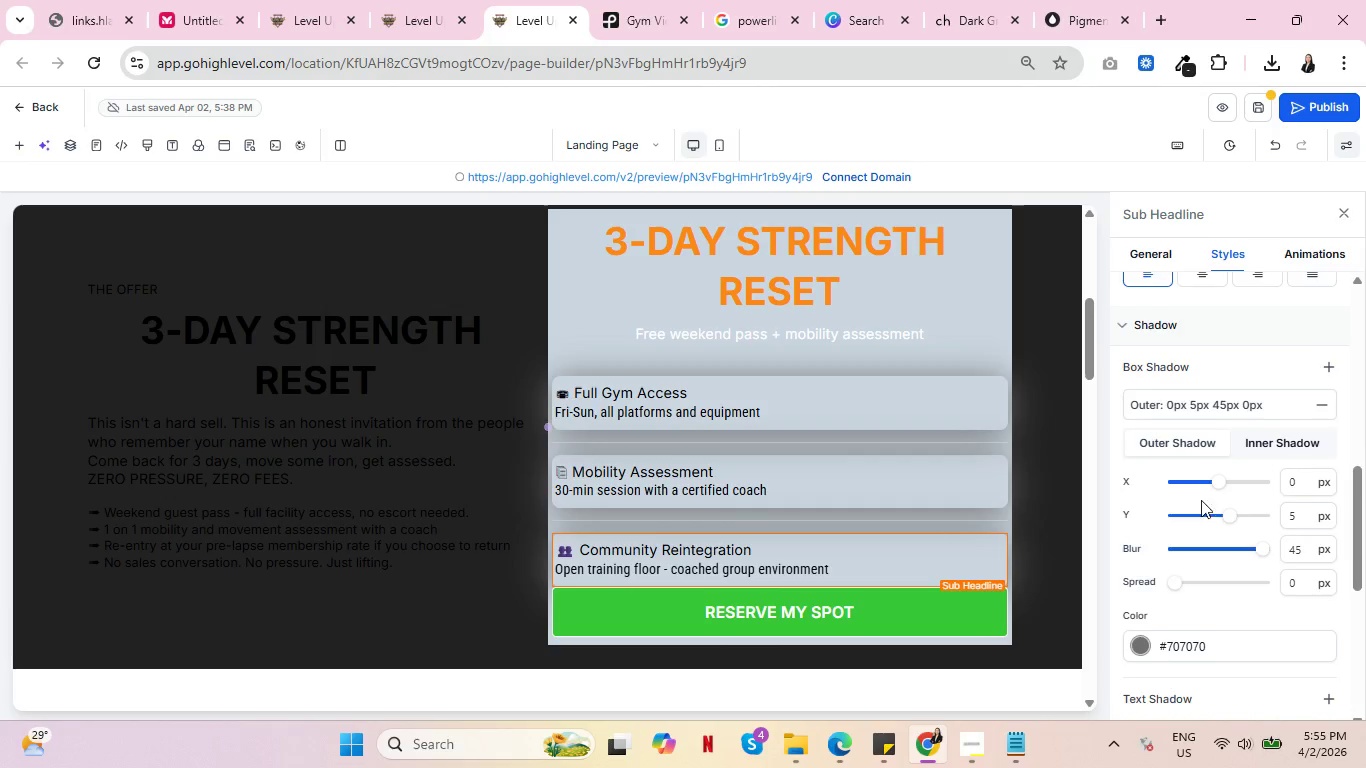 
scroll: coordinate [1209, 510], scroll_direction: down, amount: 3.0
 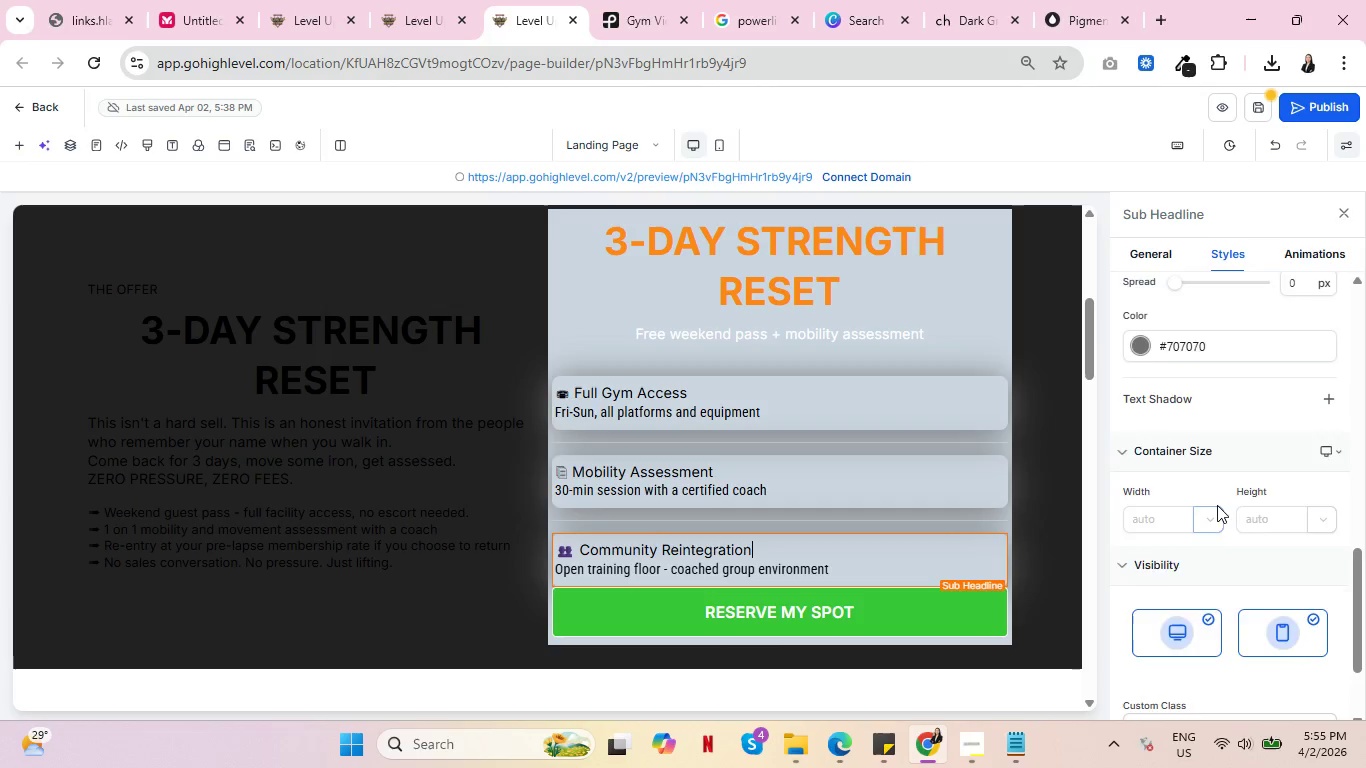 
scroll: coordinate [1239, 486], scroll_direction: up, amount: 9.0
 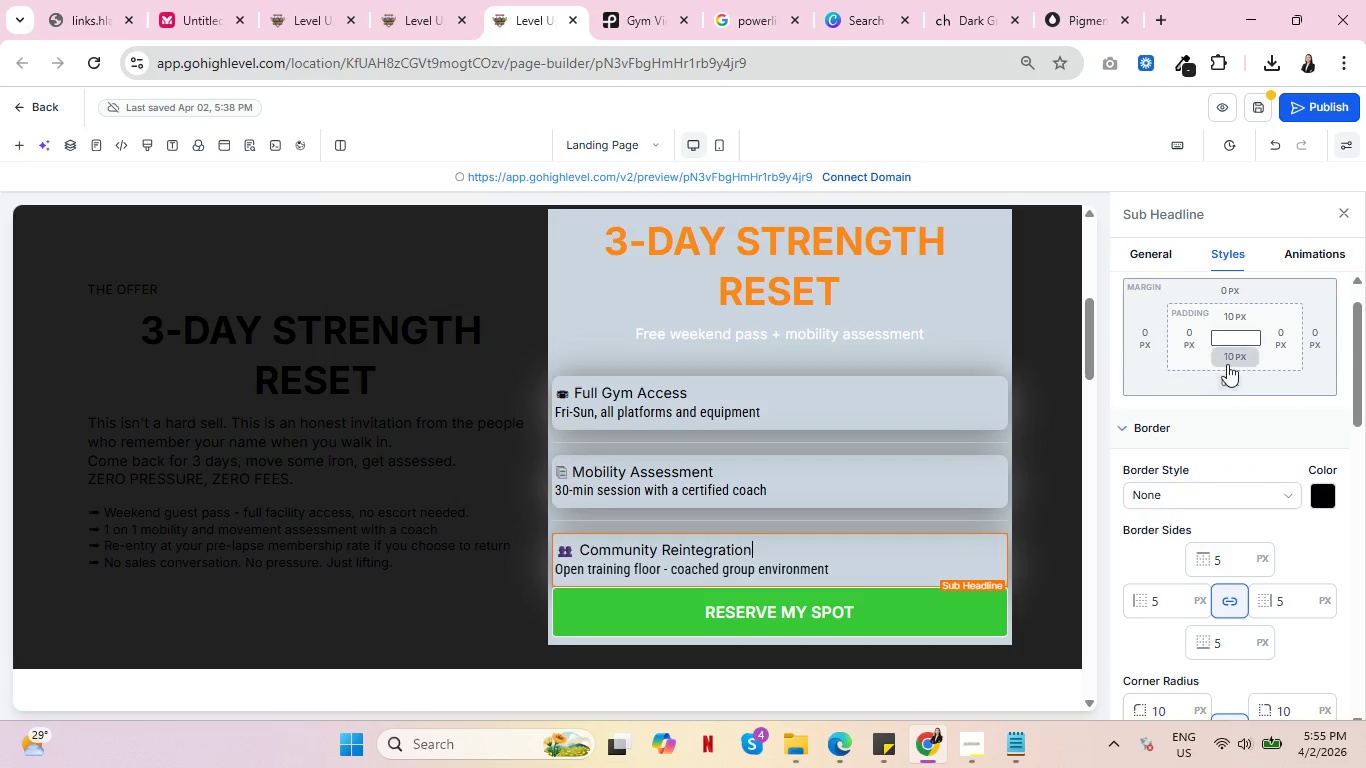 
left_click([1227, 360])
 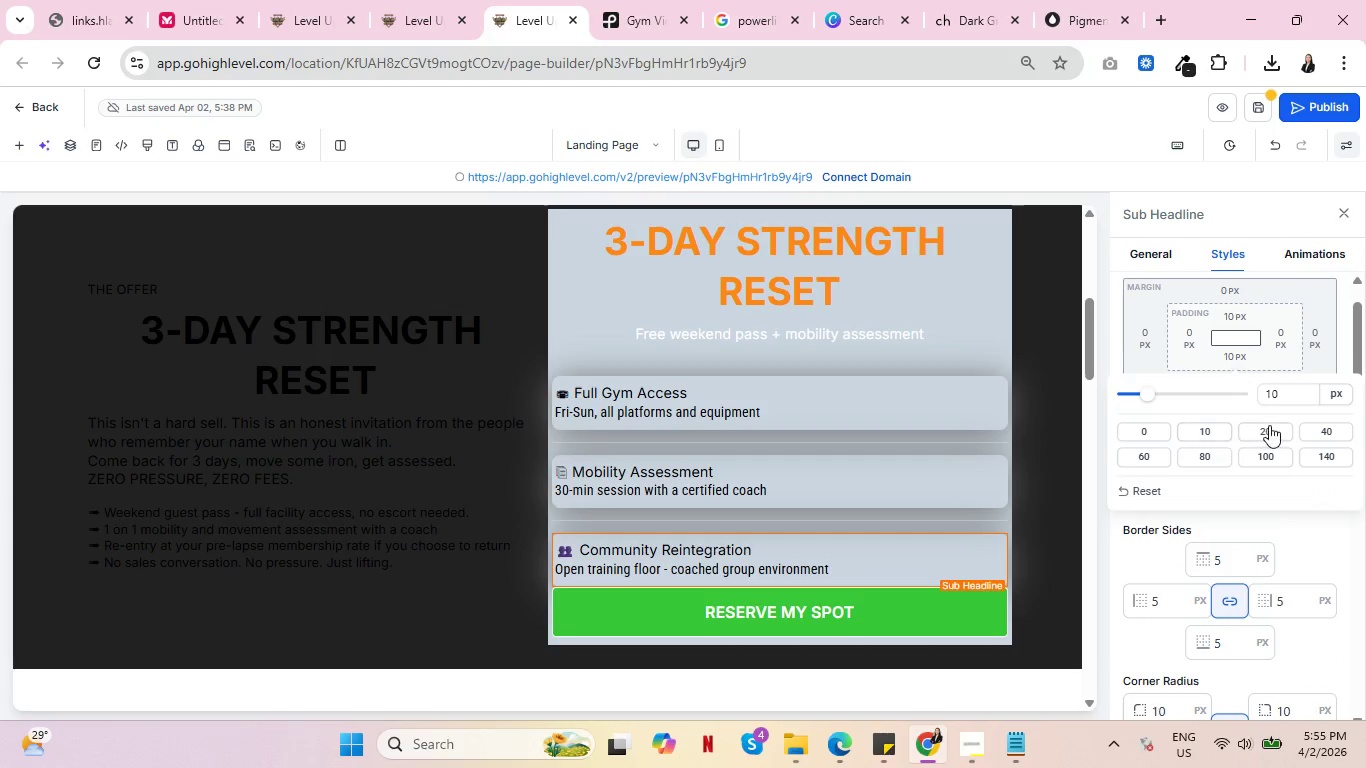 
left_click([1269, 425])
 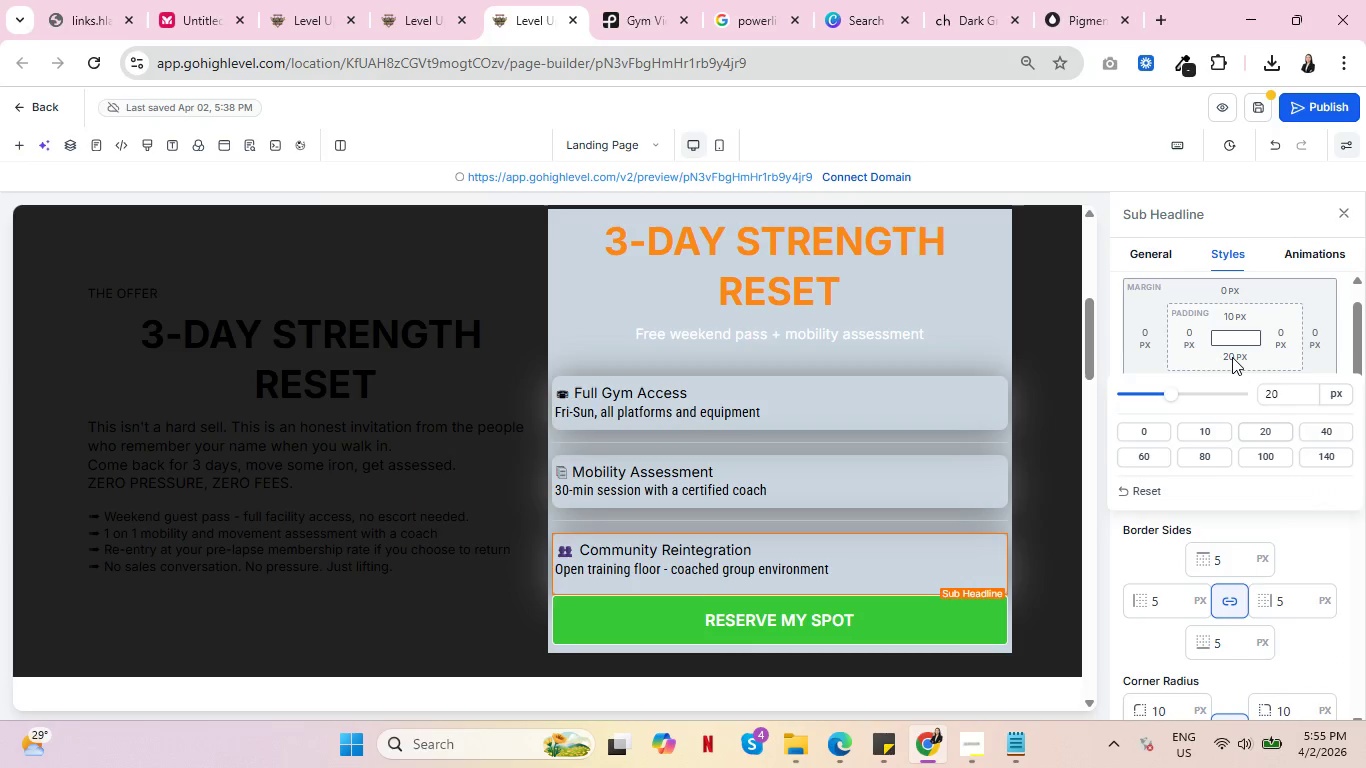 
left_click([1202, 422])
 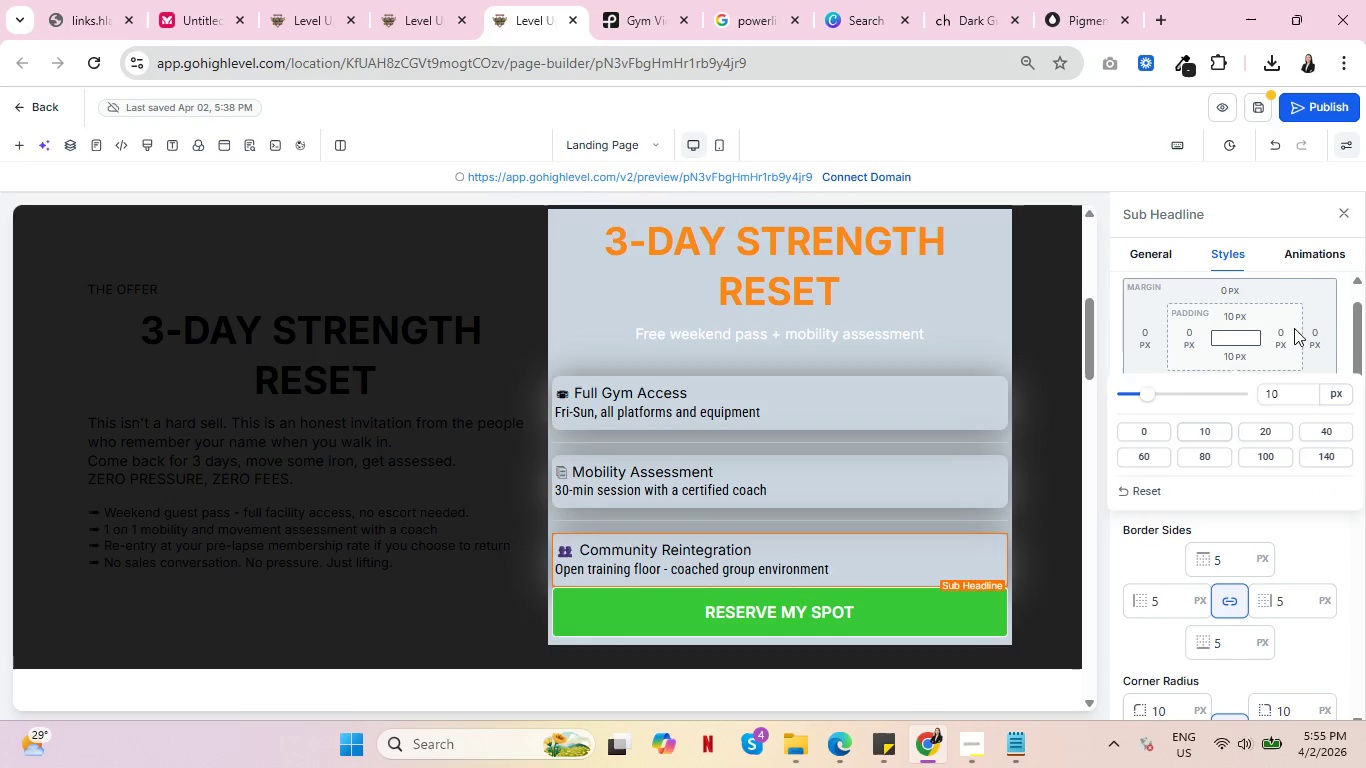 
scroll: coordinate [1299, 323], scroll_direction: down, amount: 1.0
 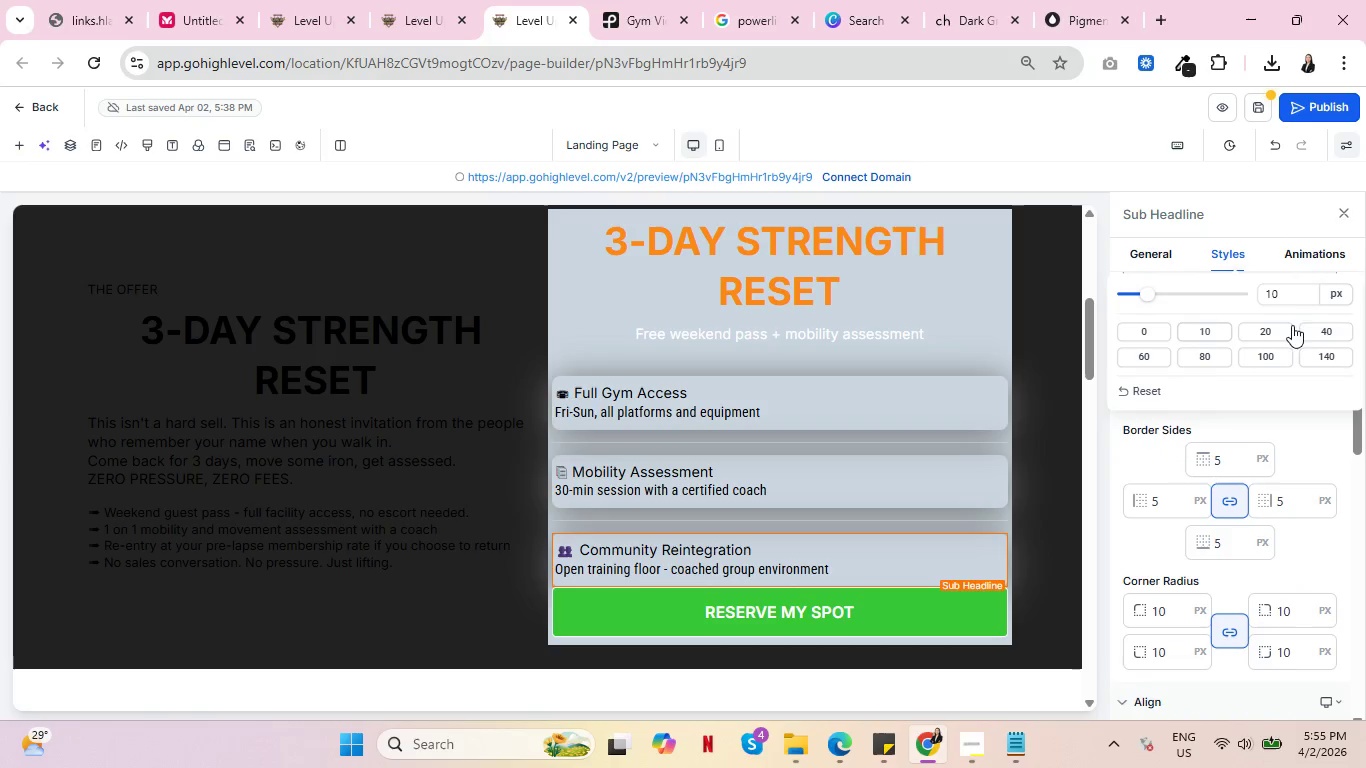 
scroll: coordinate [1195, 464], scroll_direction: up, amount: 8.0
 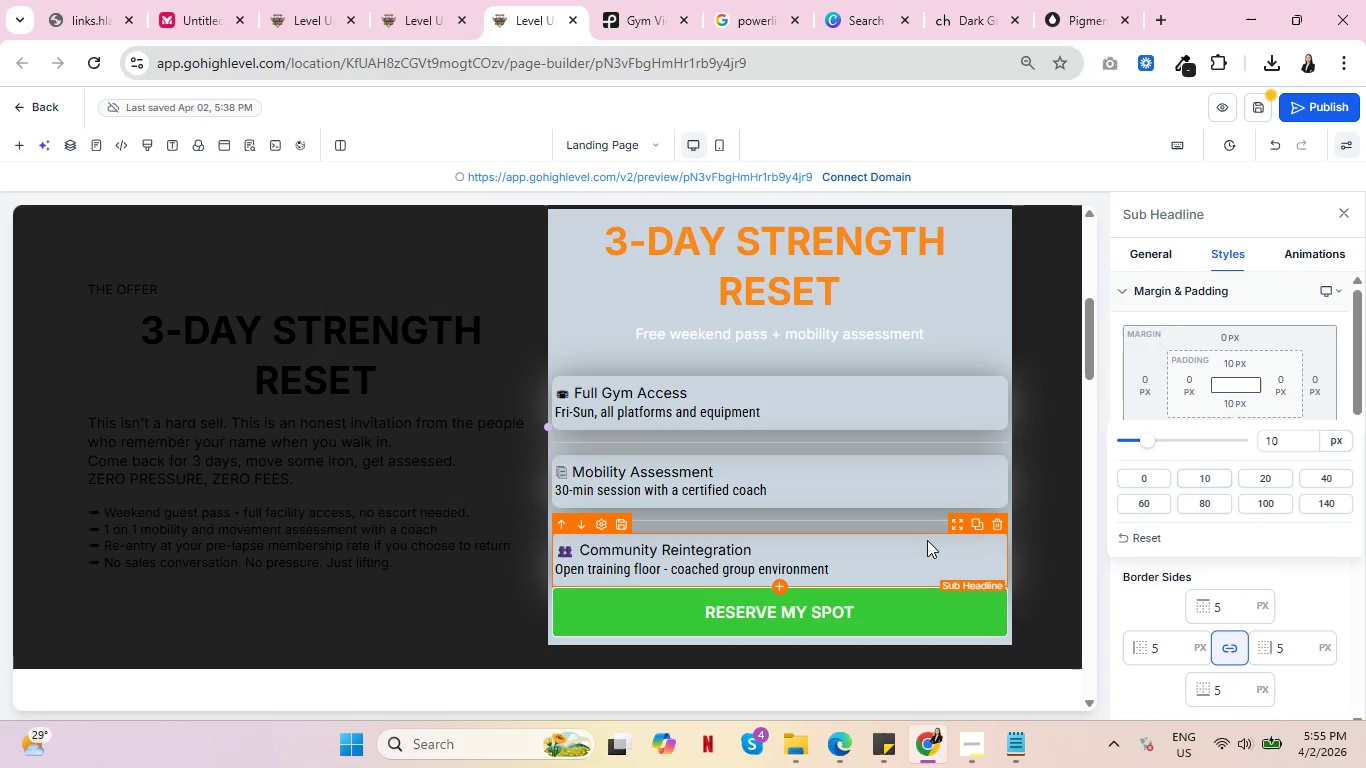 
left_click([927, 540])
 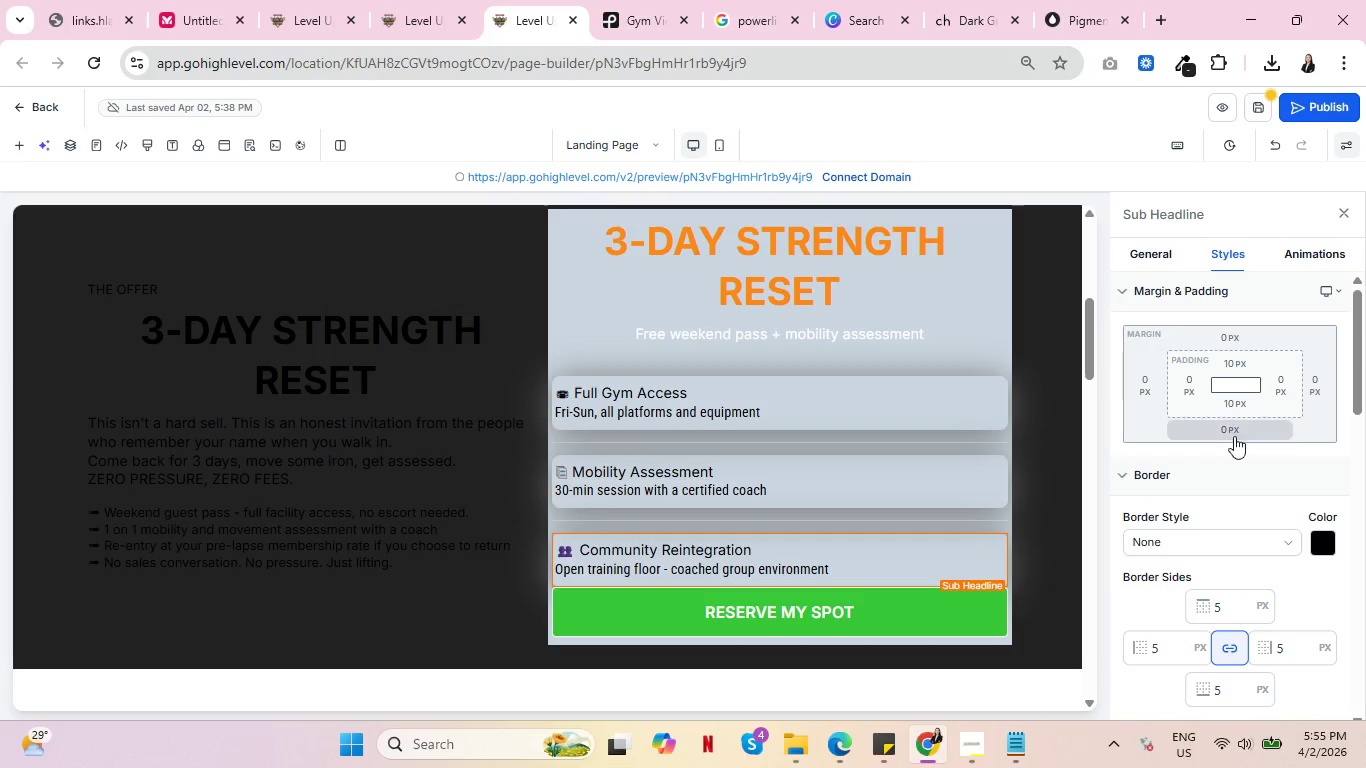 
left_click([1234, 430])
 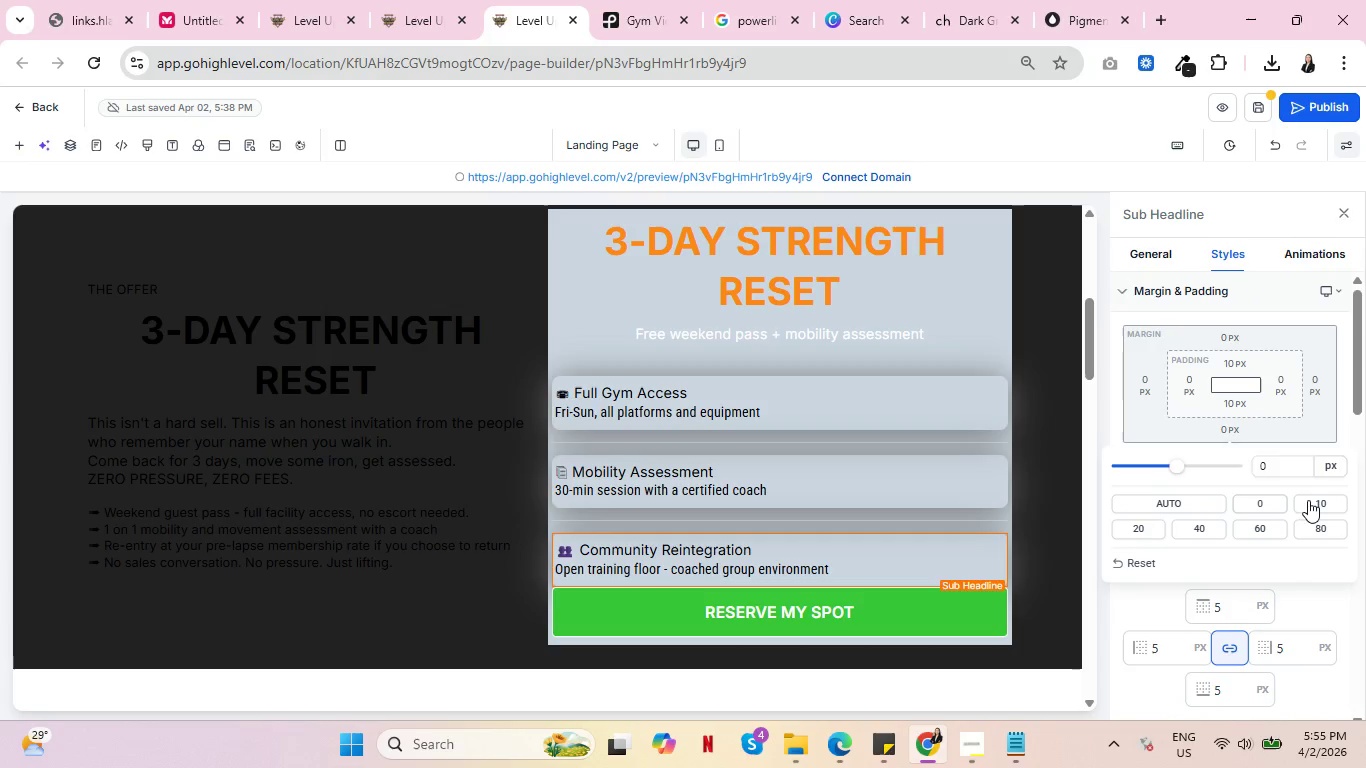 
left_click([1311, 500])
 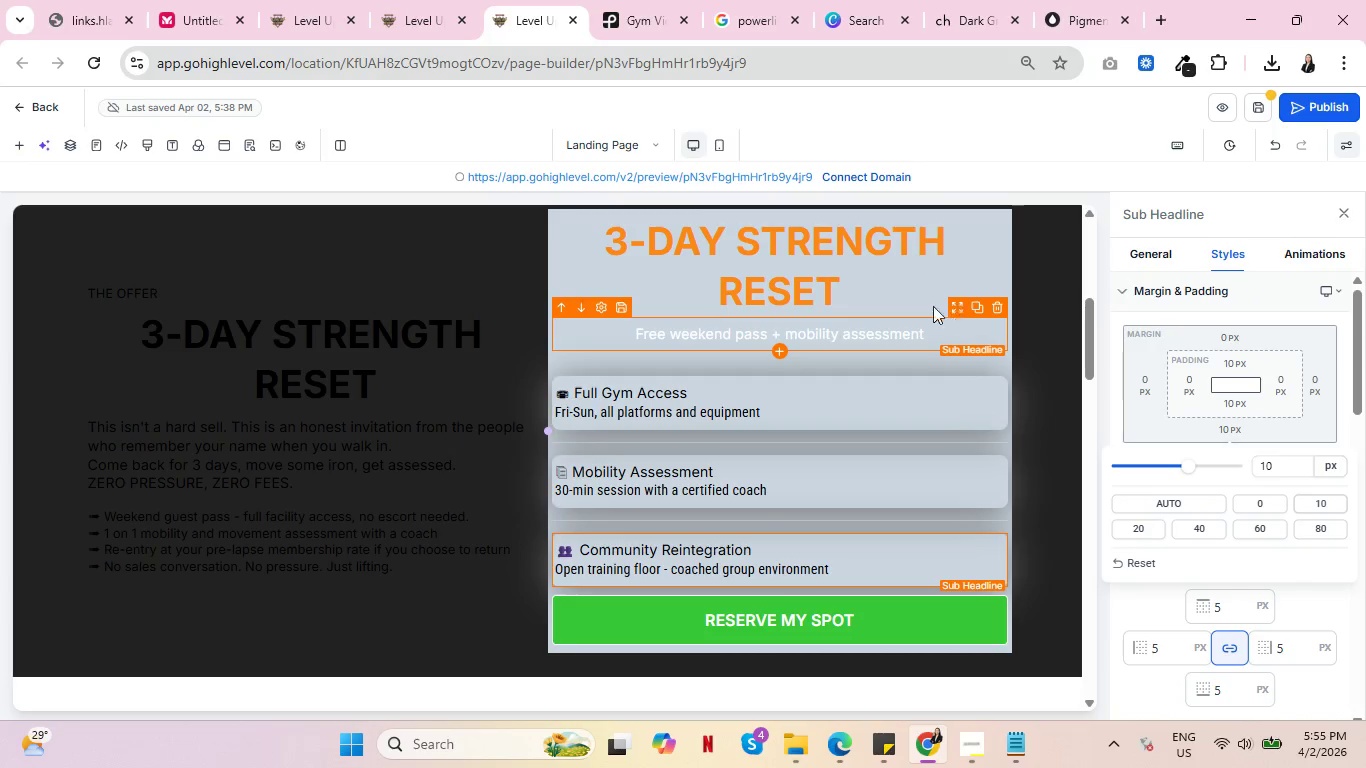 
wait(6.58)
 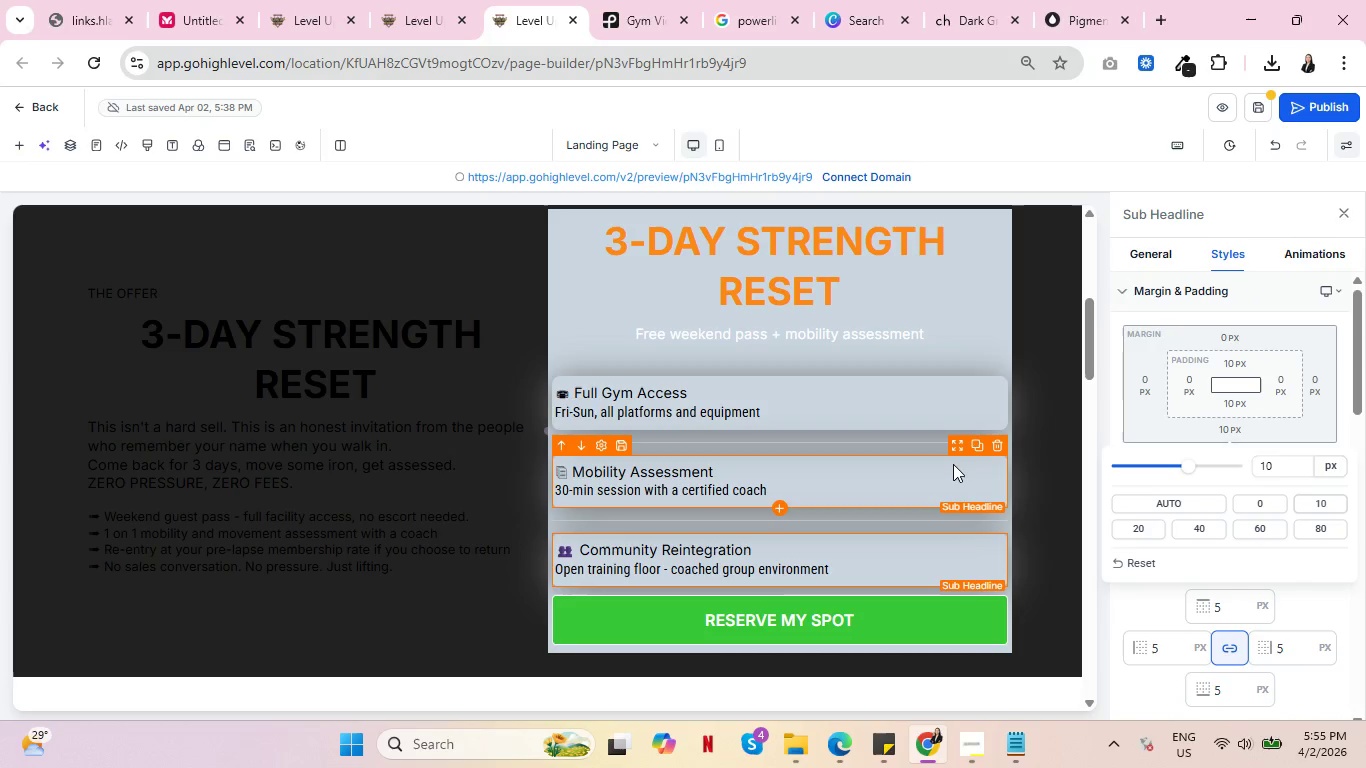 
left_click([879, 292])
 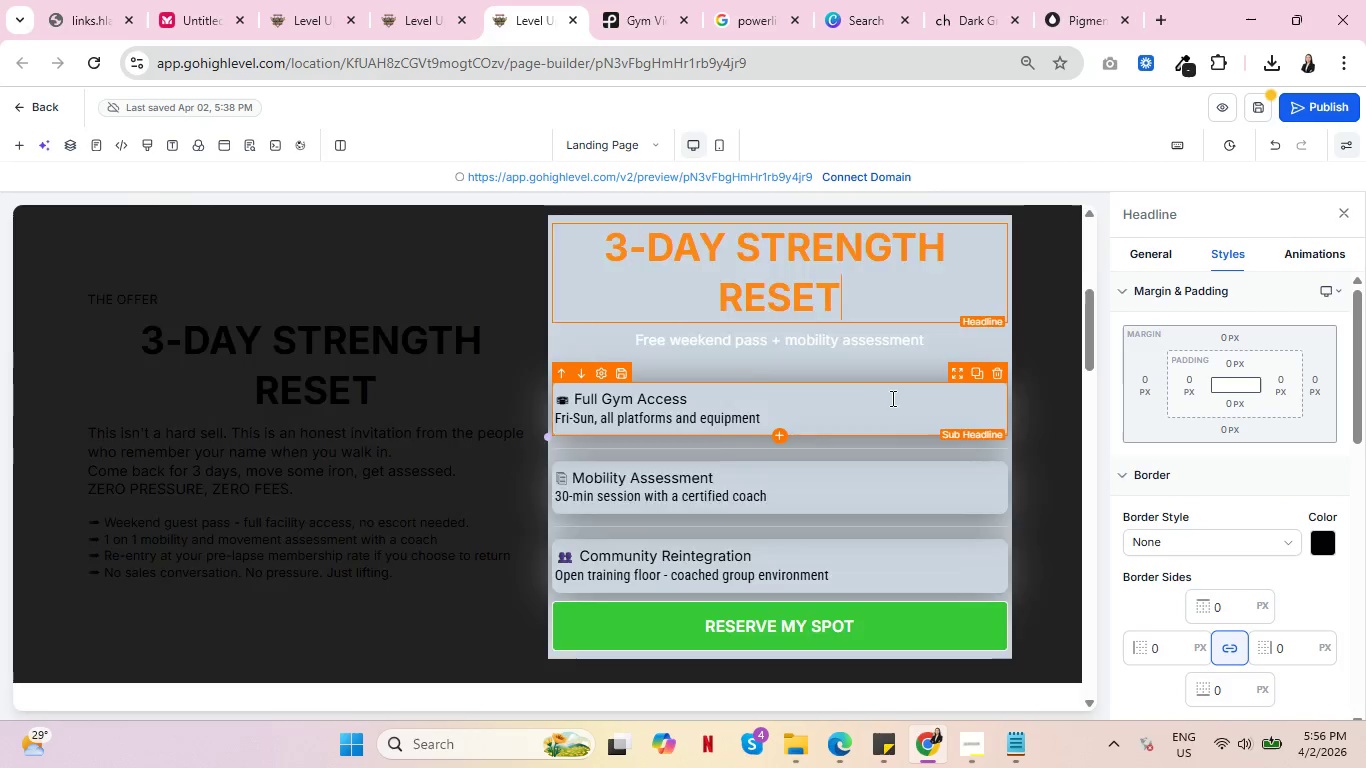 
scroll: coordinate [891, 398], scroll_direction: up, amount: 3.0
 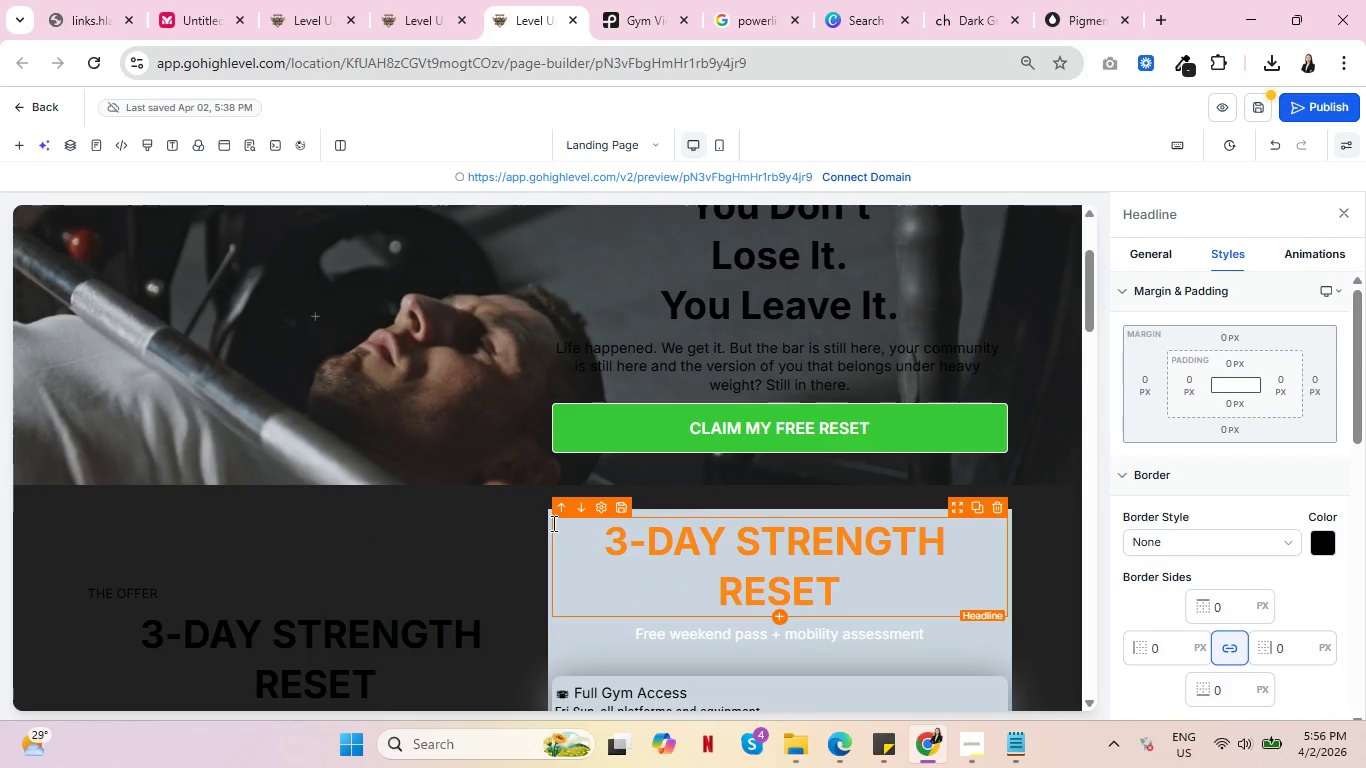 
left_click([549, 523])
 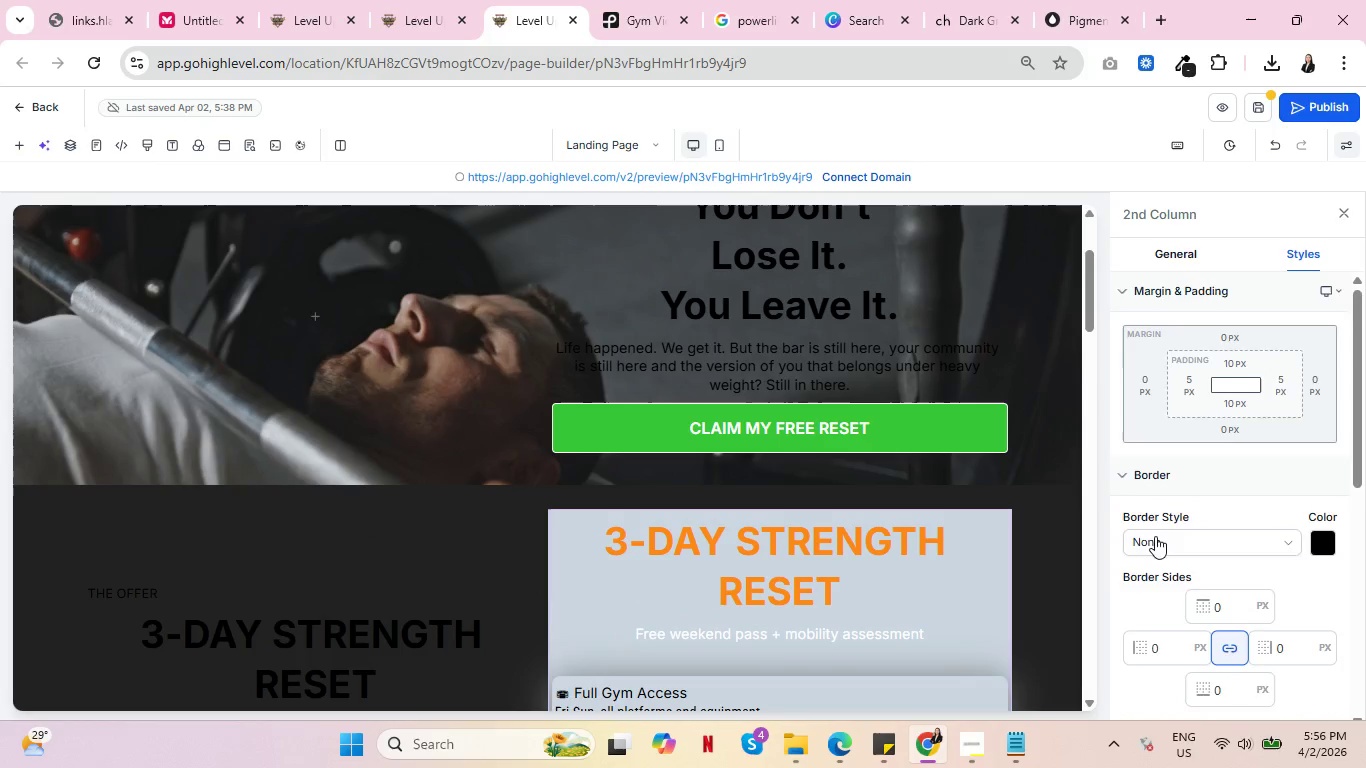 
scroll: coordinate [1359, 493], scroll_direction: down, amount: 6.0
 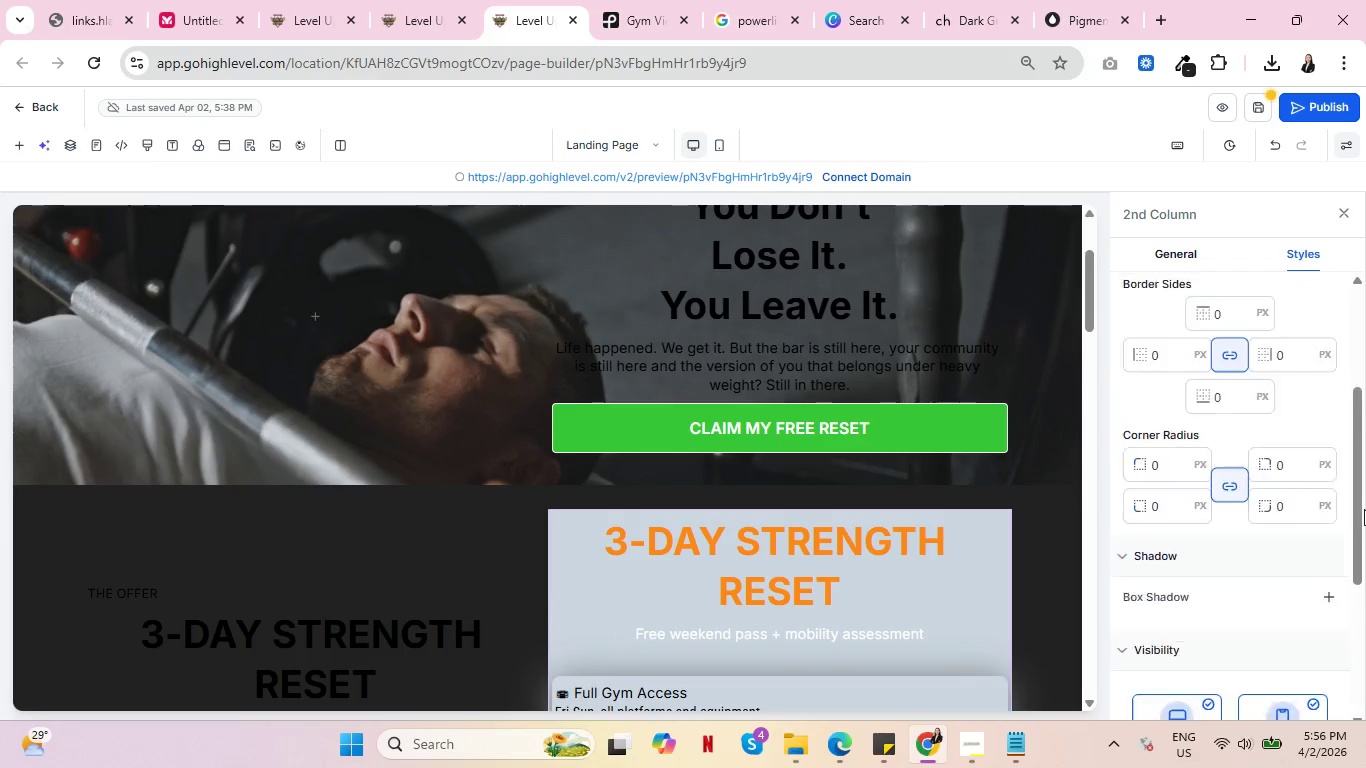 
scroll: coordinate [1364, 509], scroll_direction: up, amount: 4.0
 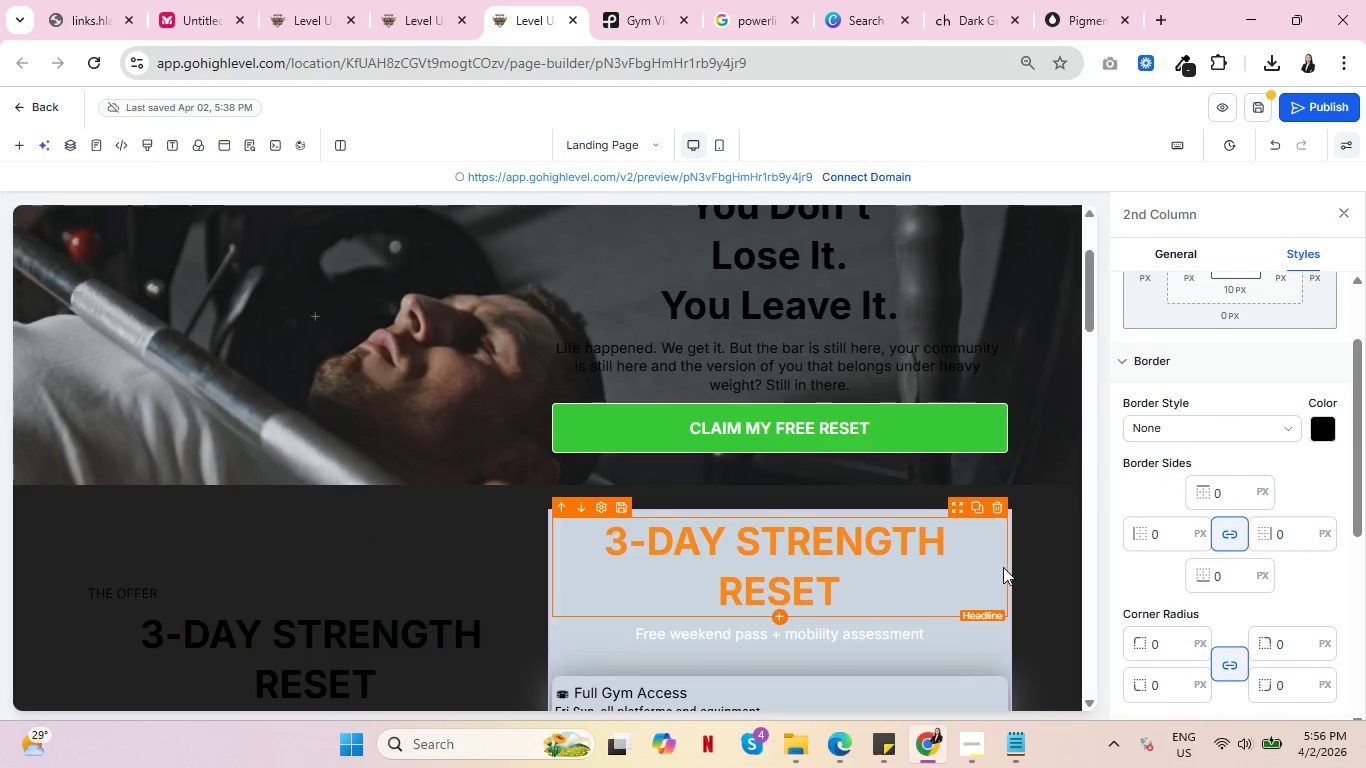 
left_click([1009, 569])
 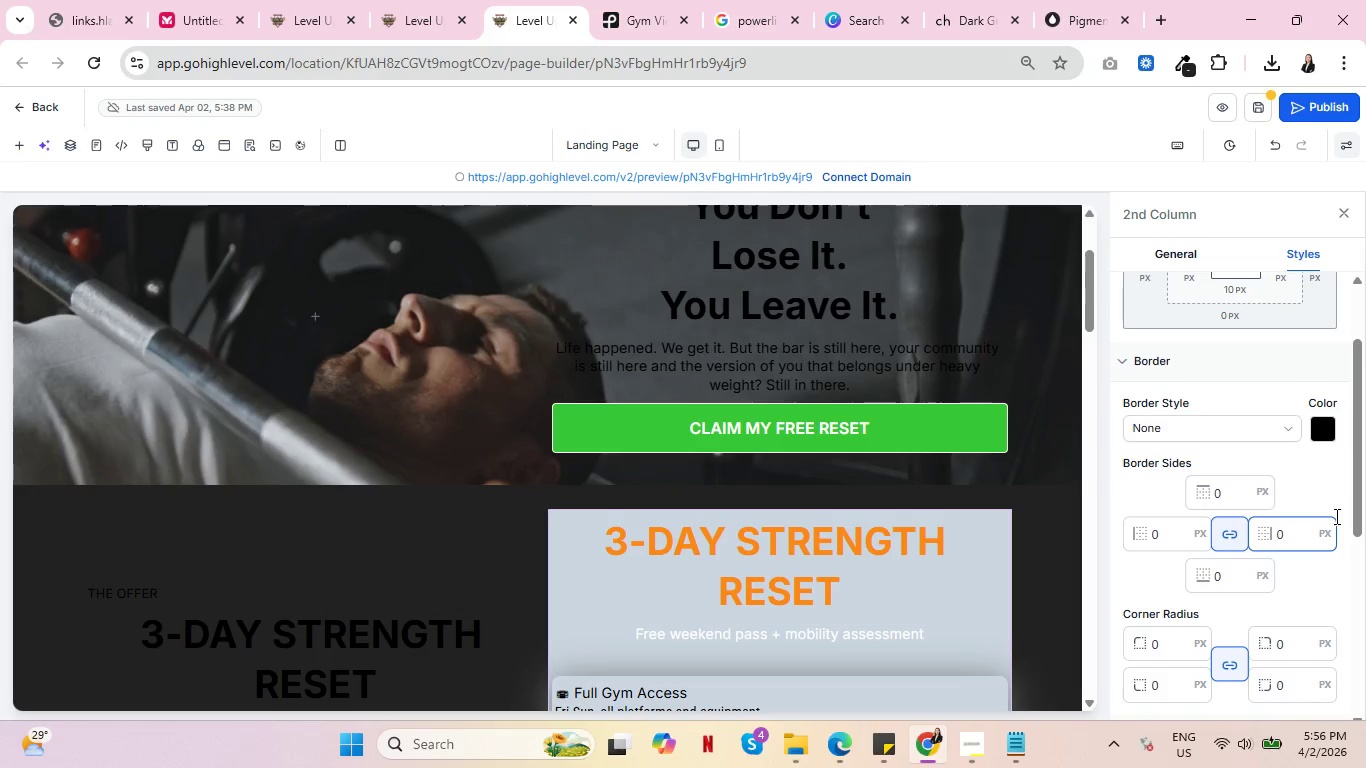 
scroll: coordinate [1336, 516], scroll_direction: down, amount: 1.0
 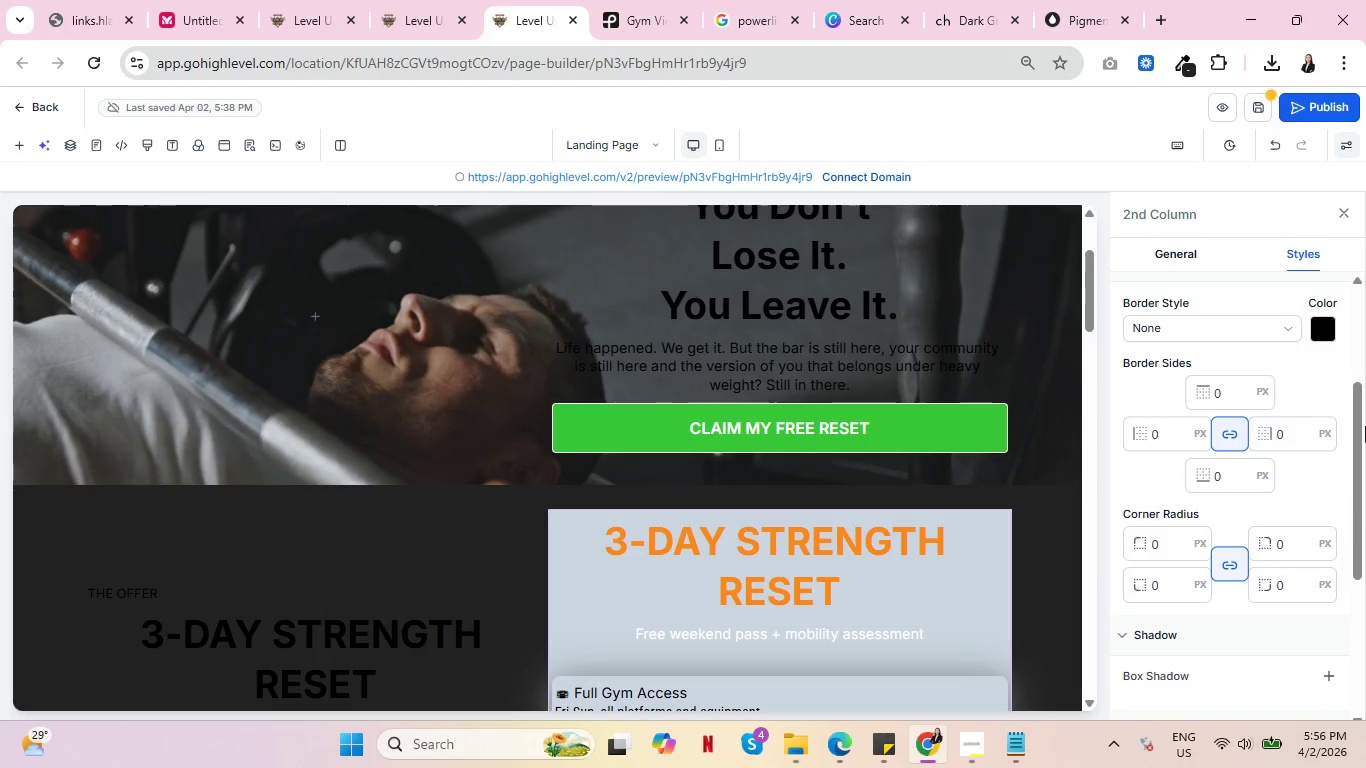 
wait(6.15)
 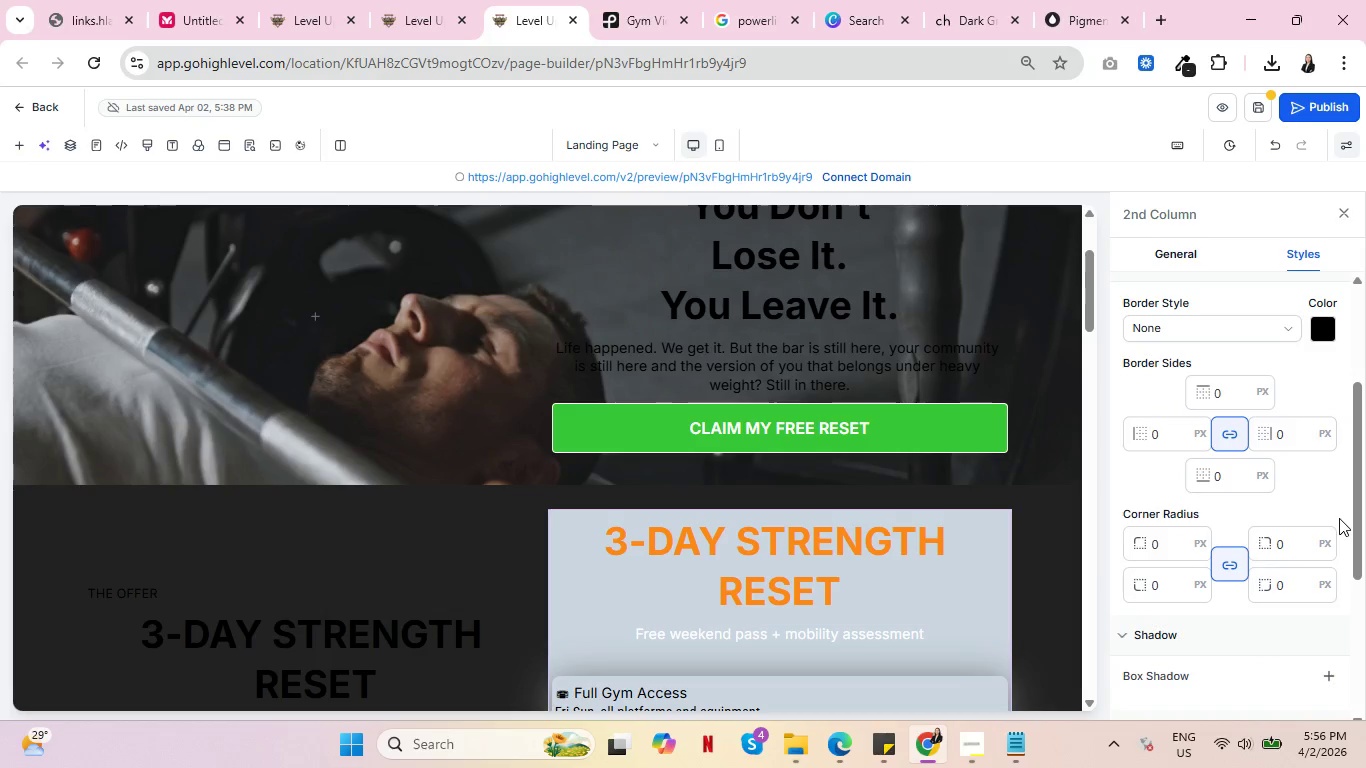 
left_click([1067, 0])
 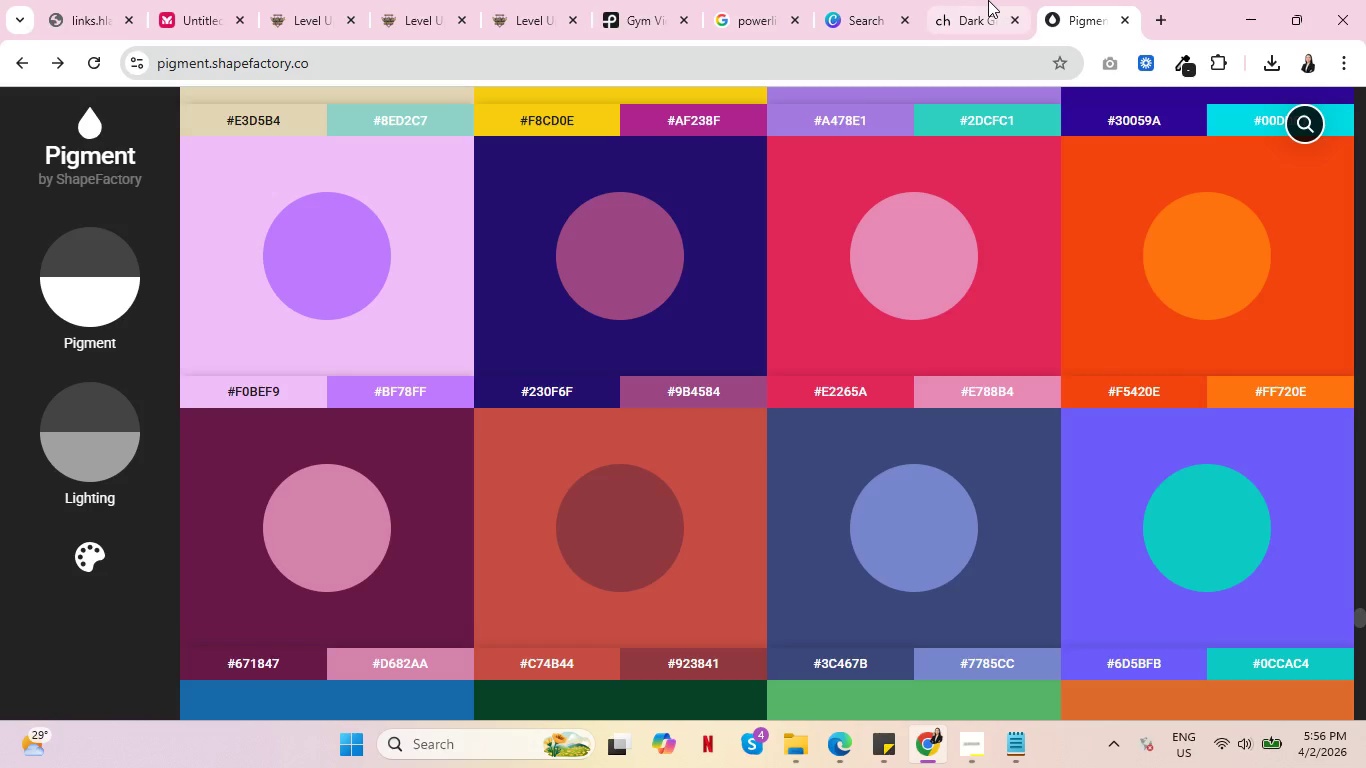 
left_click([988, 0])
 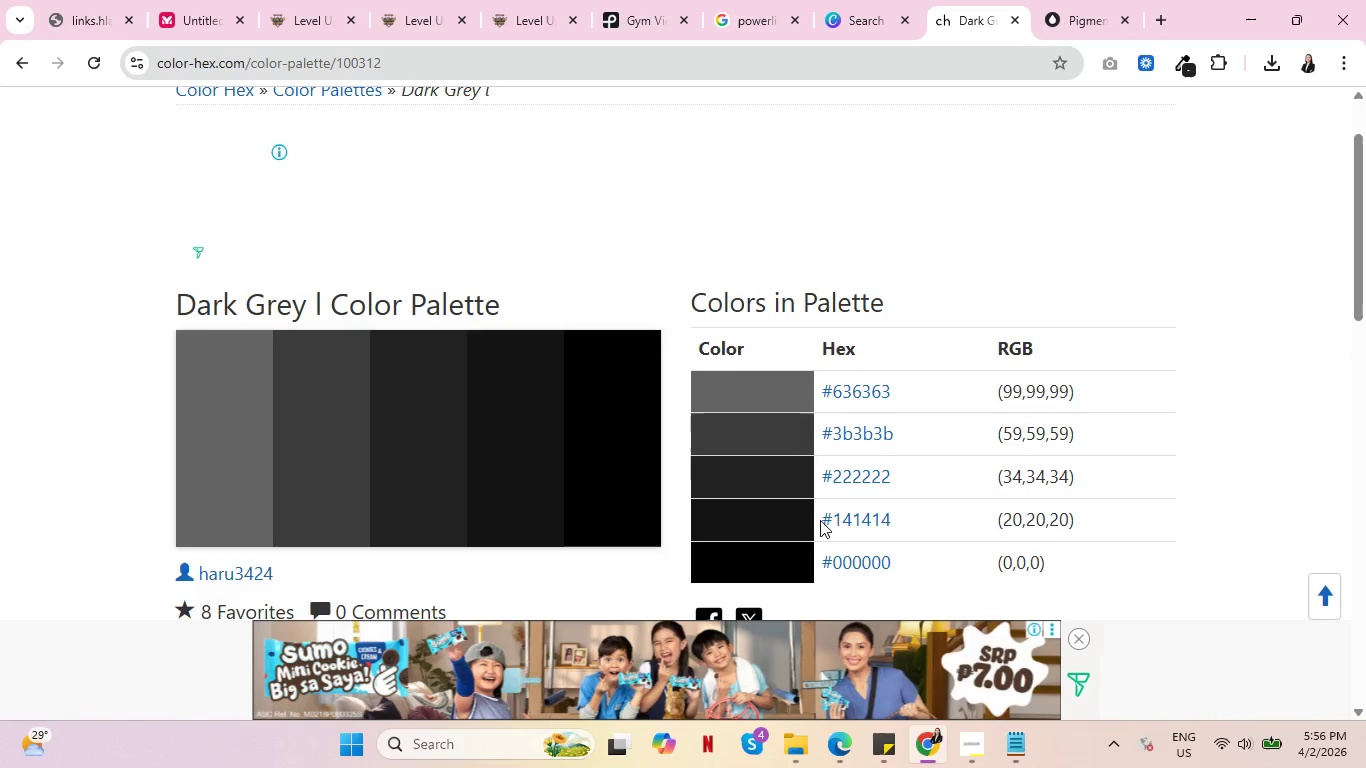 
left_click_drag(start_coordinate=[901, 522], to_coordinate=[815, 527])
 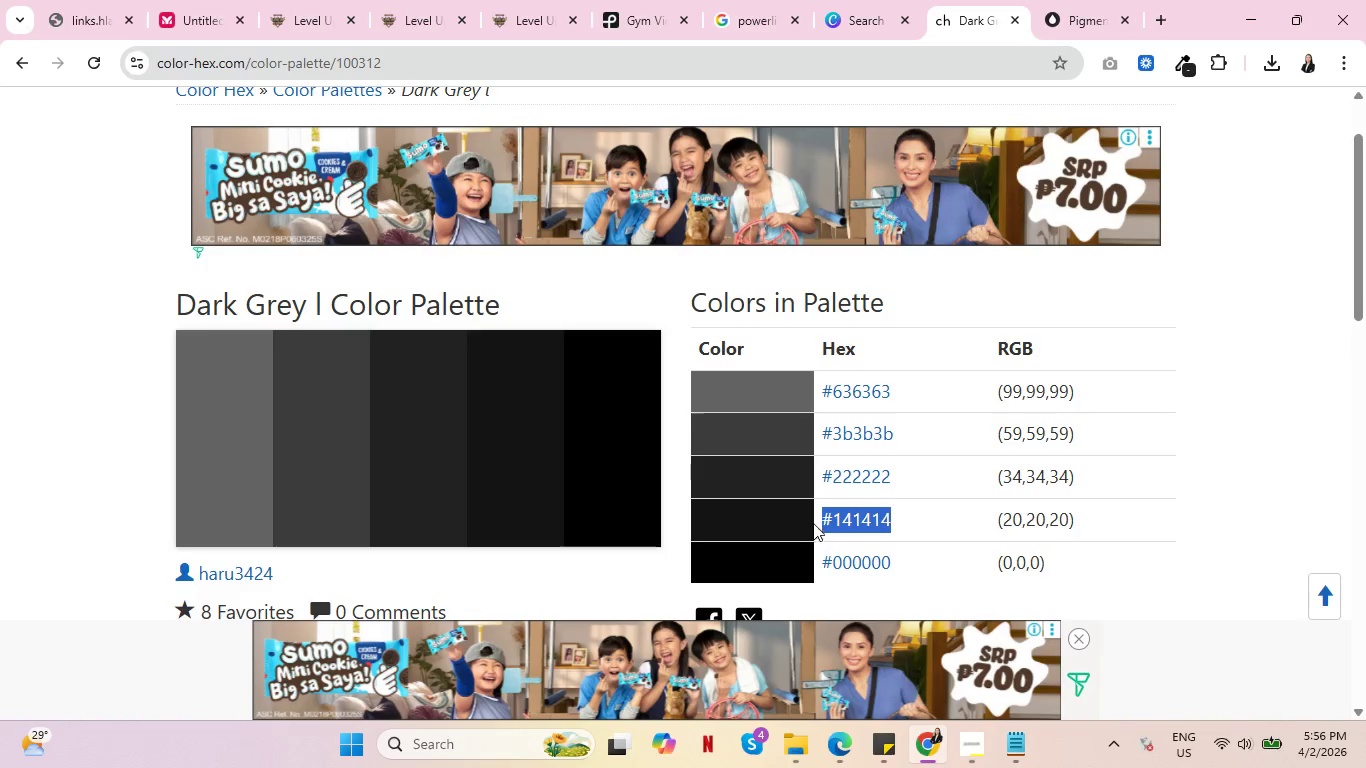 
key(Control+C)
 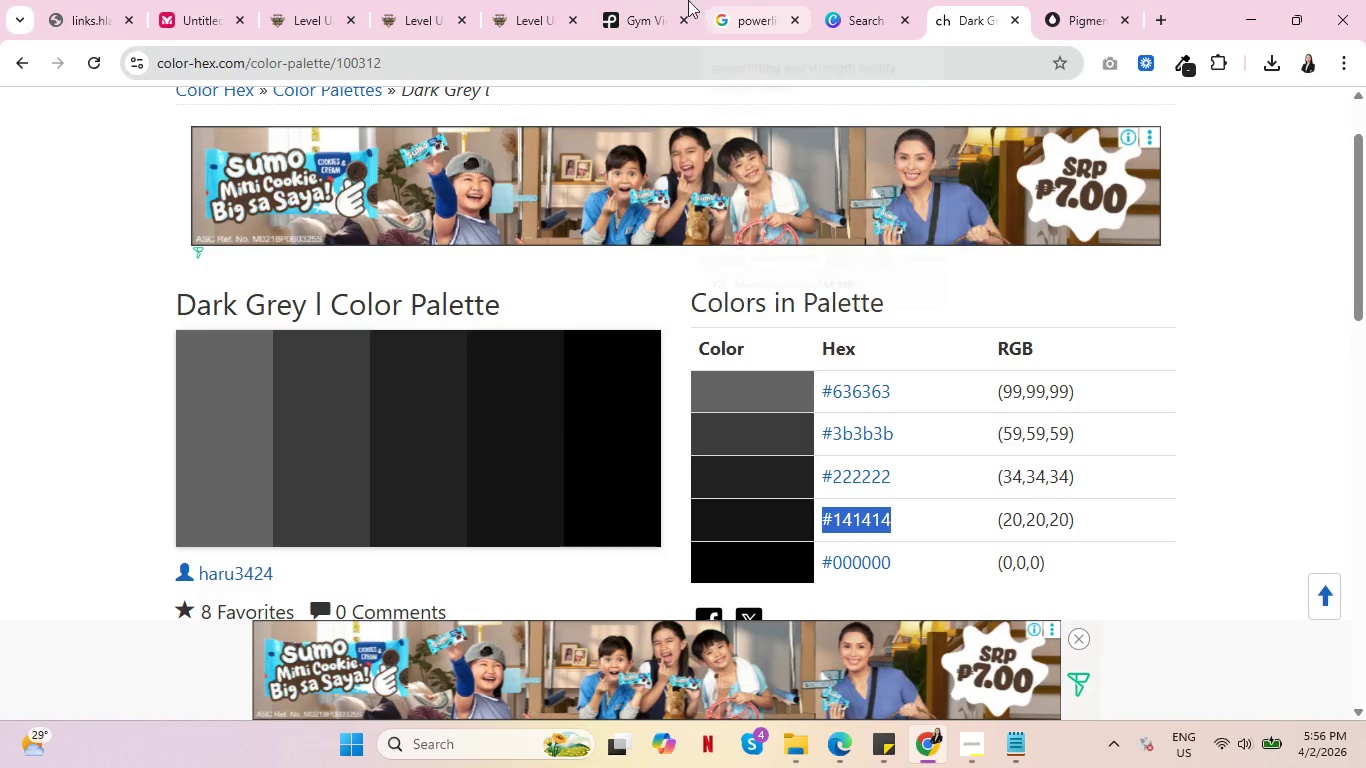 
left_click([500, 0])
 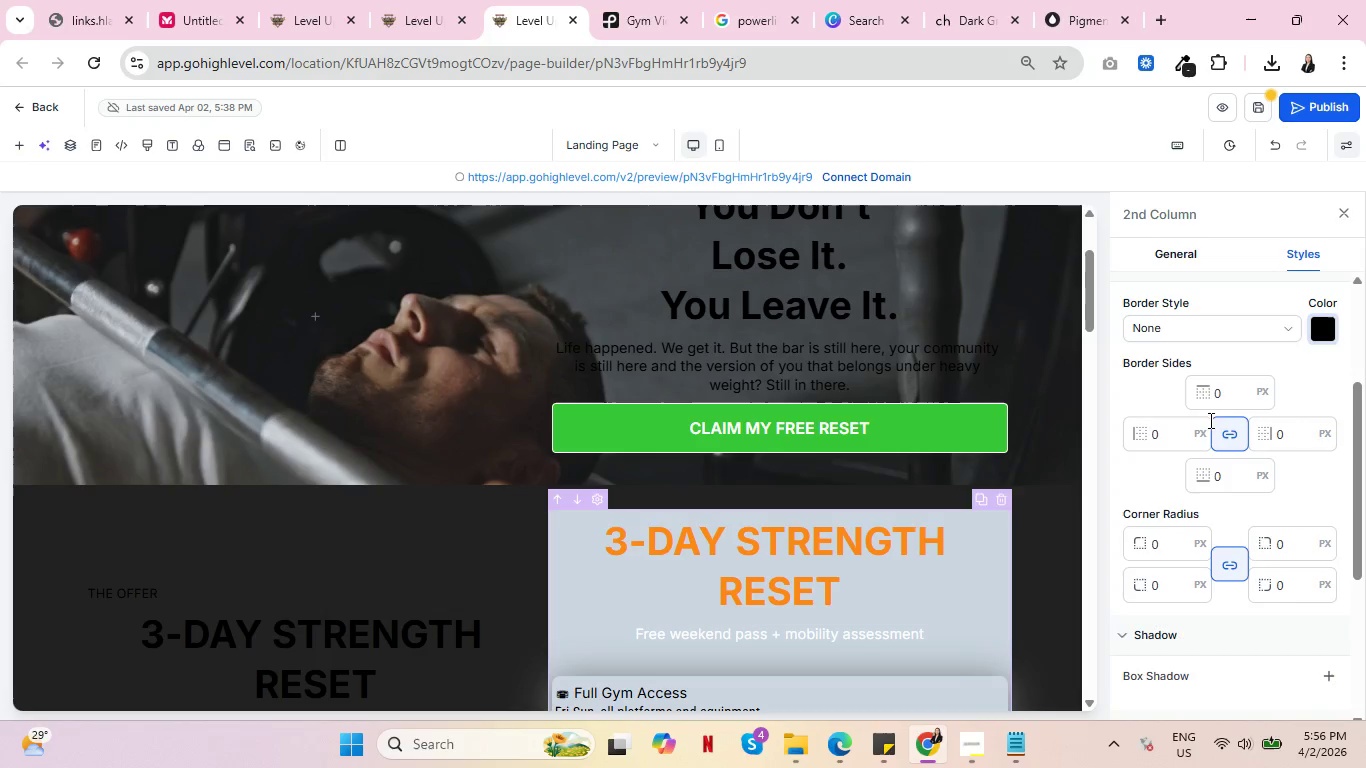 
scroll: coordinate [1290, 574], scroll_direction: down, amount: 2.0
 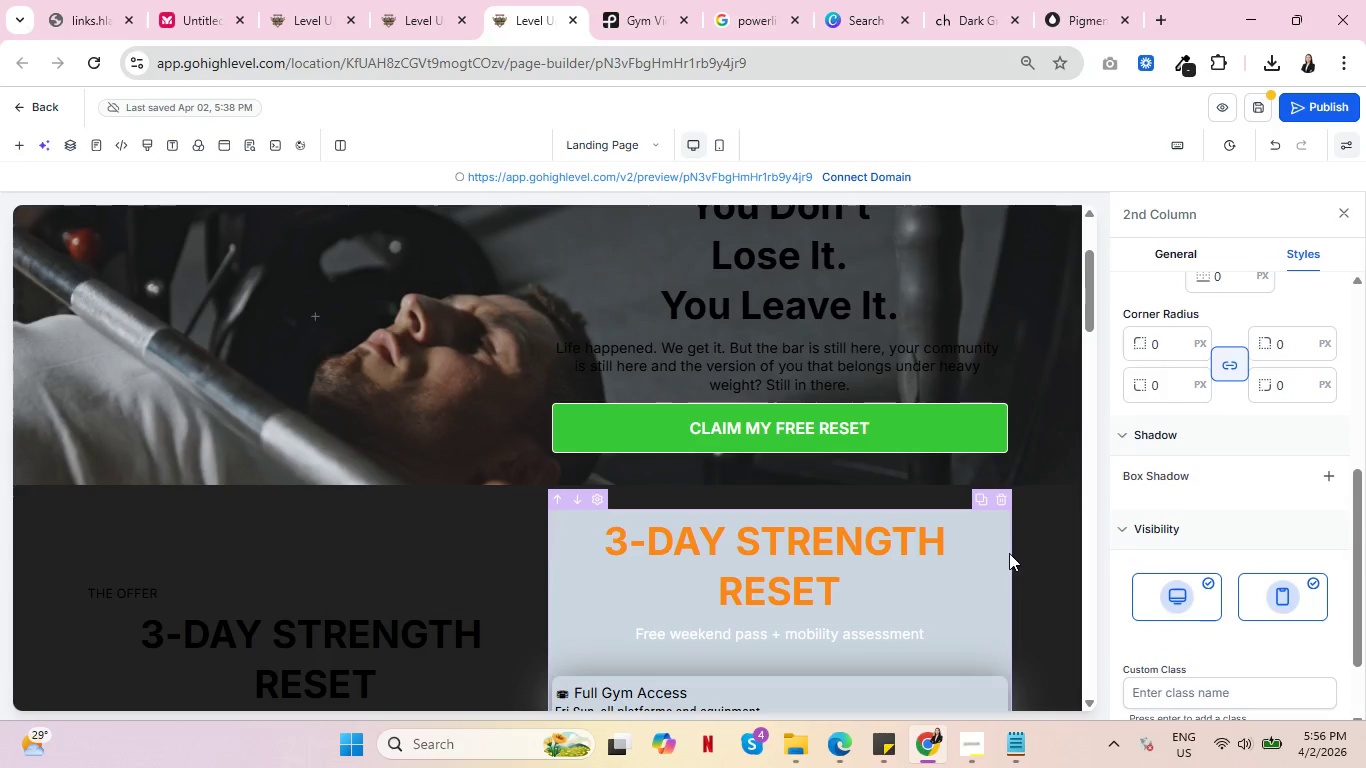 
left_click([1009, 553])
 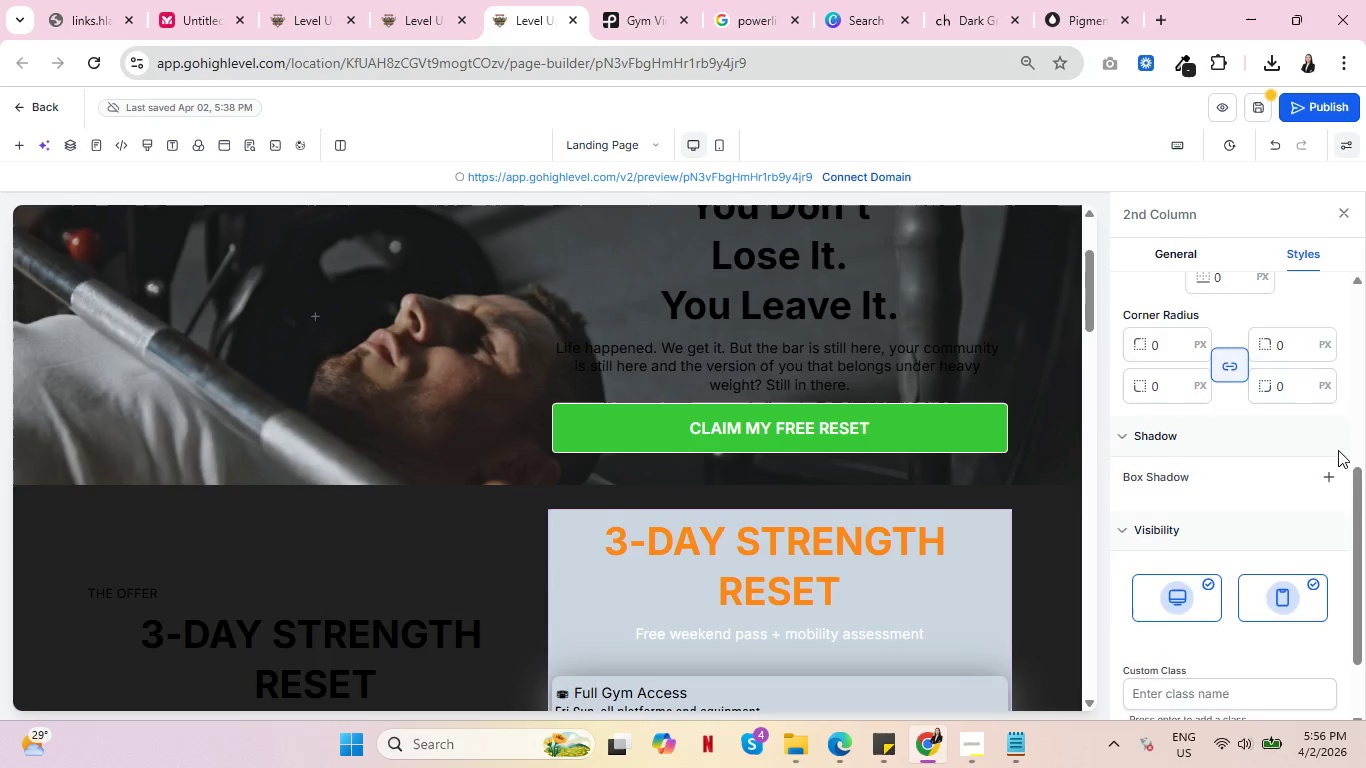 
scroll: coordinate [1338, 449], scroll_direction: up, amount: 3.0
 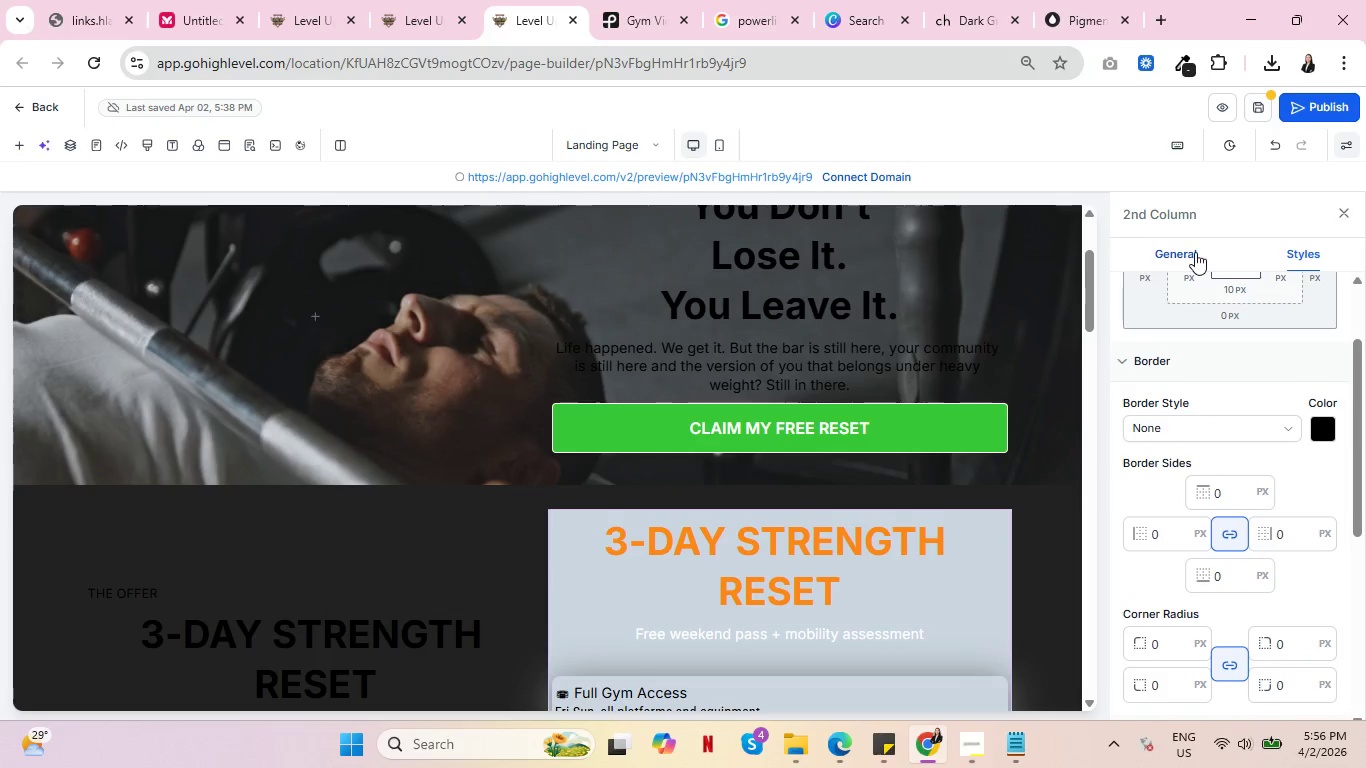 
left_click([1195, 252])
 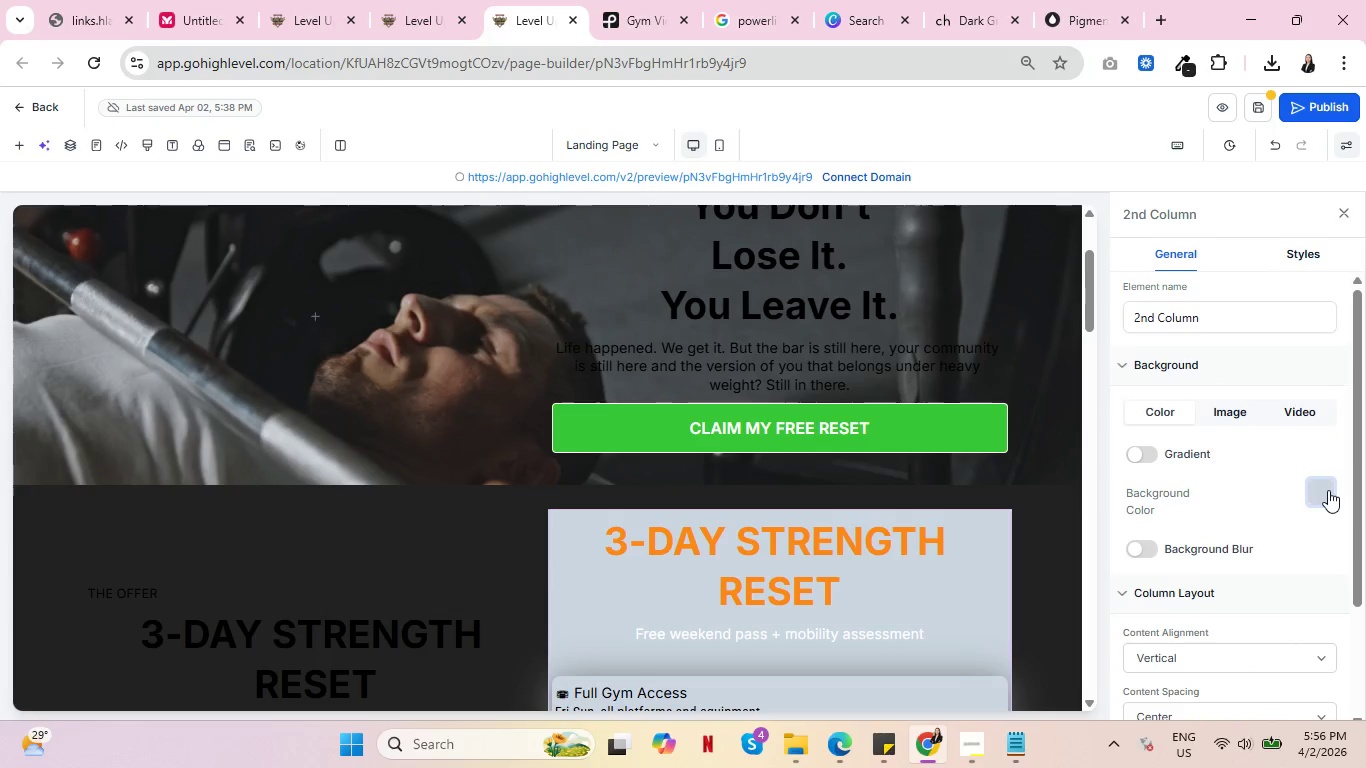 
left_click([1328, 490])
 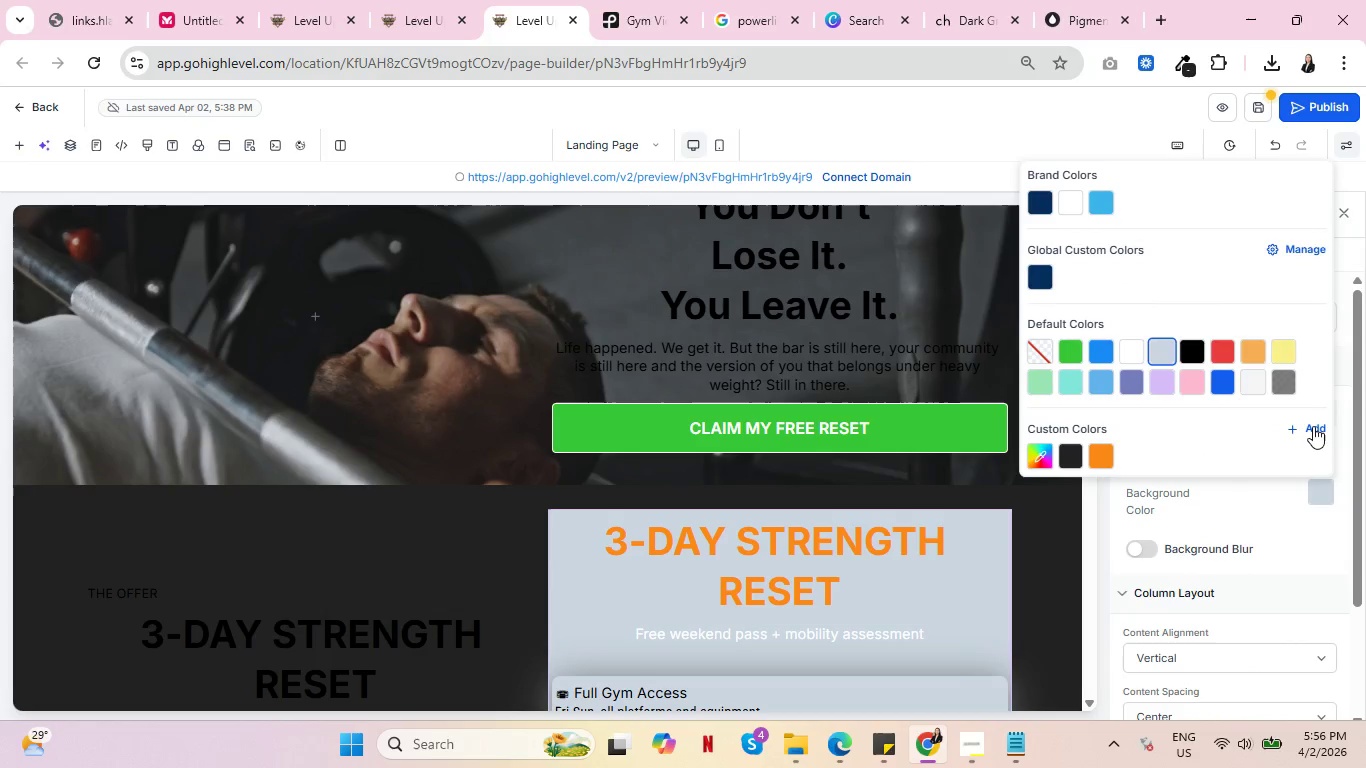 
left_click([1313, 426])
 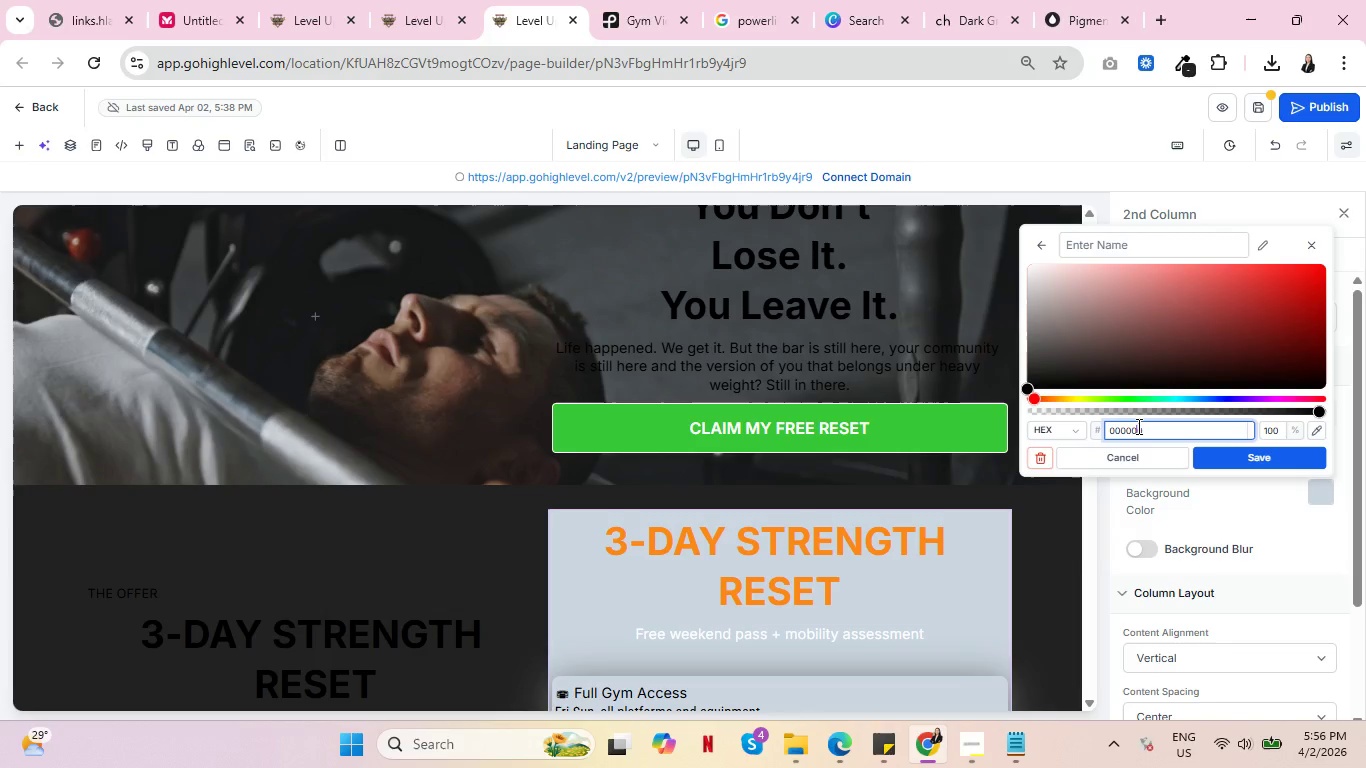 
double_click([1137, 426])
 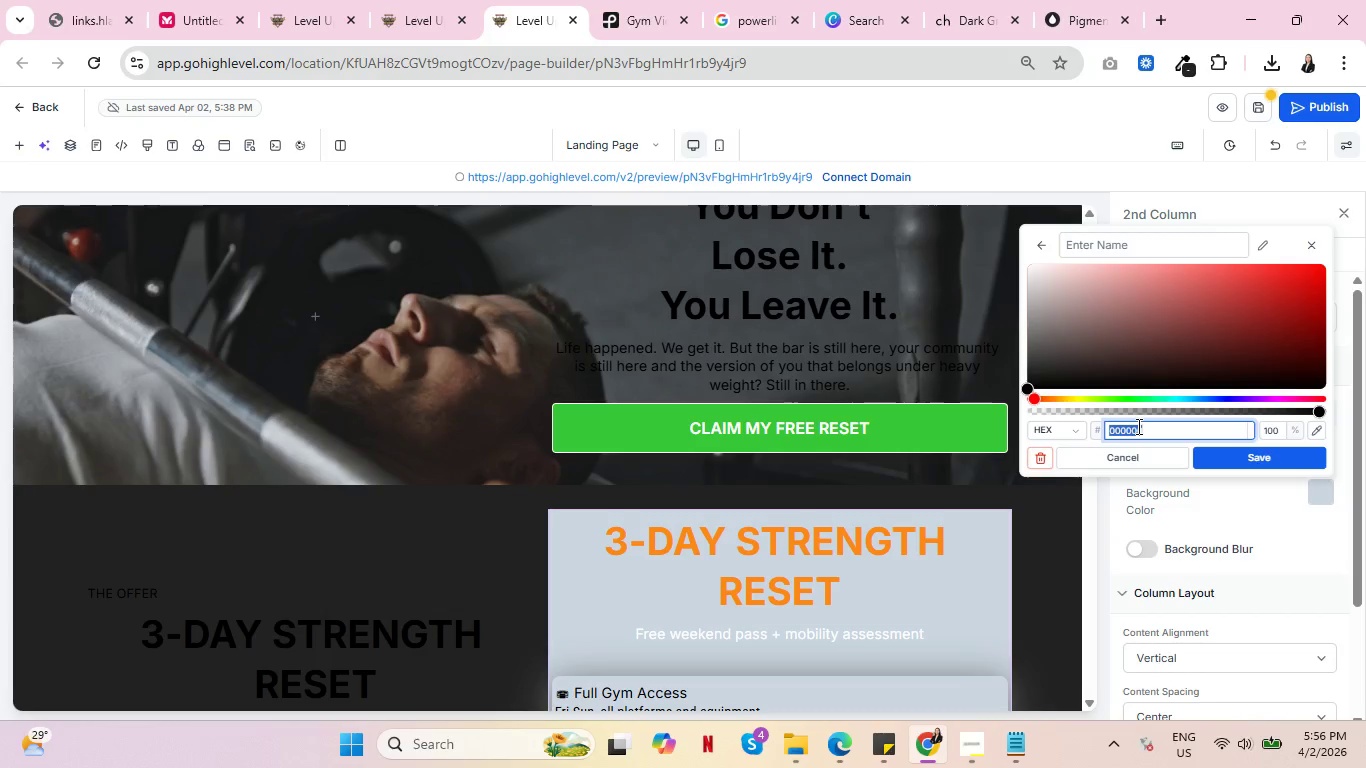 
triple_click([1137, 426])
 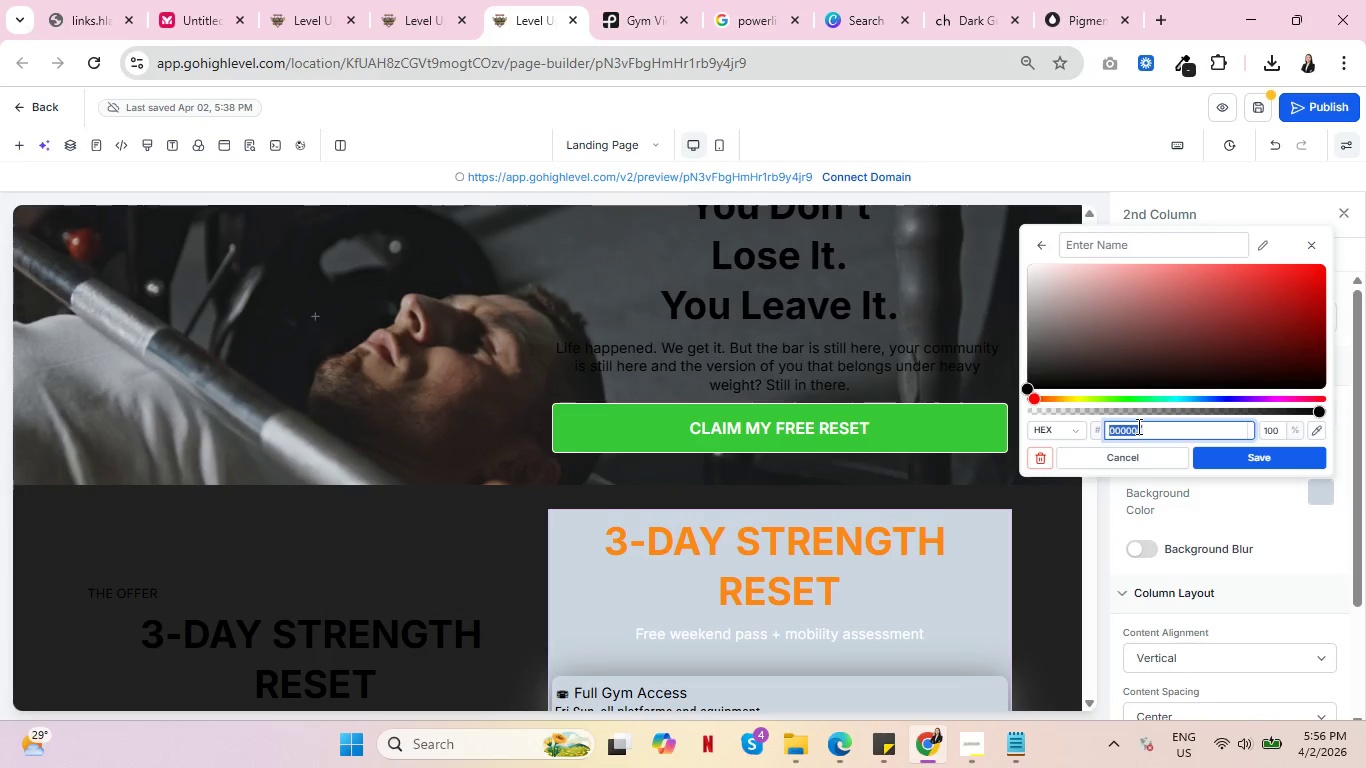 
key(Control+V)
 